 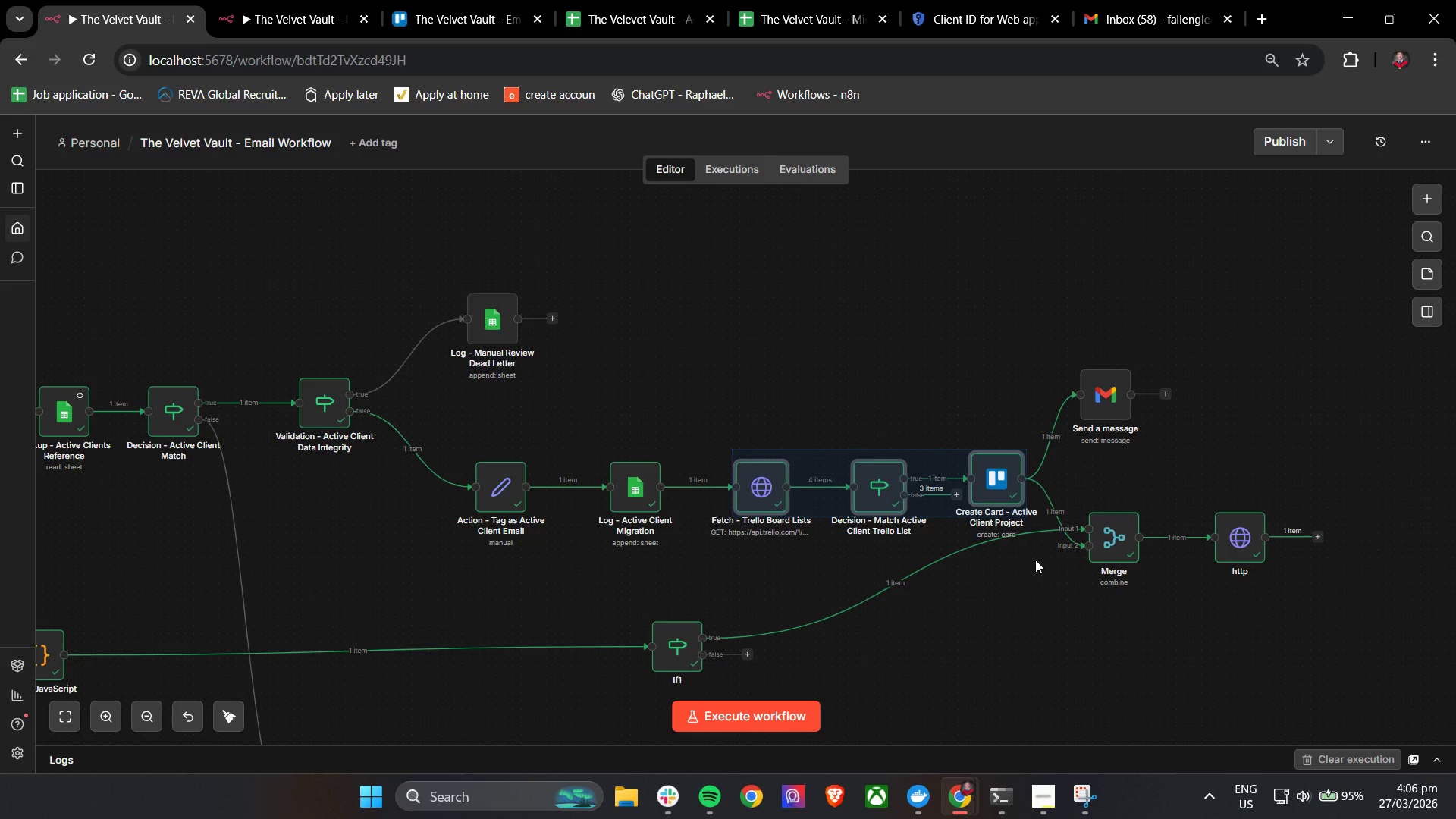 
key(Control+C)
 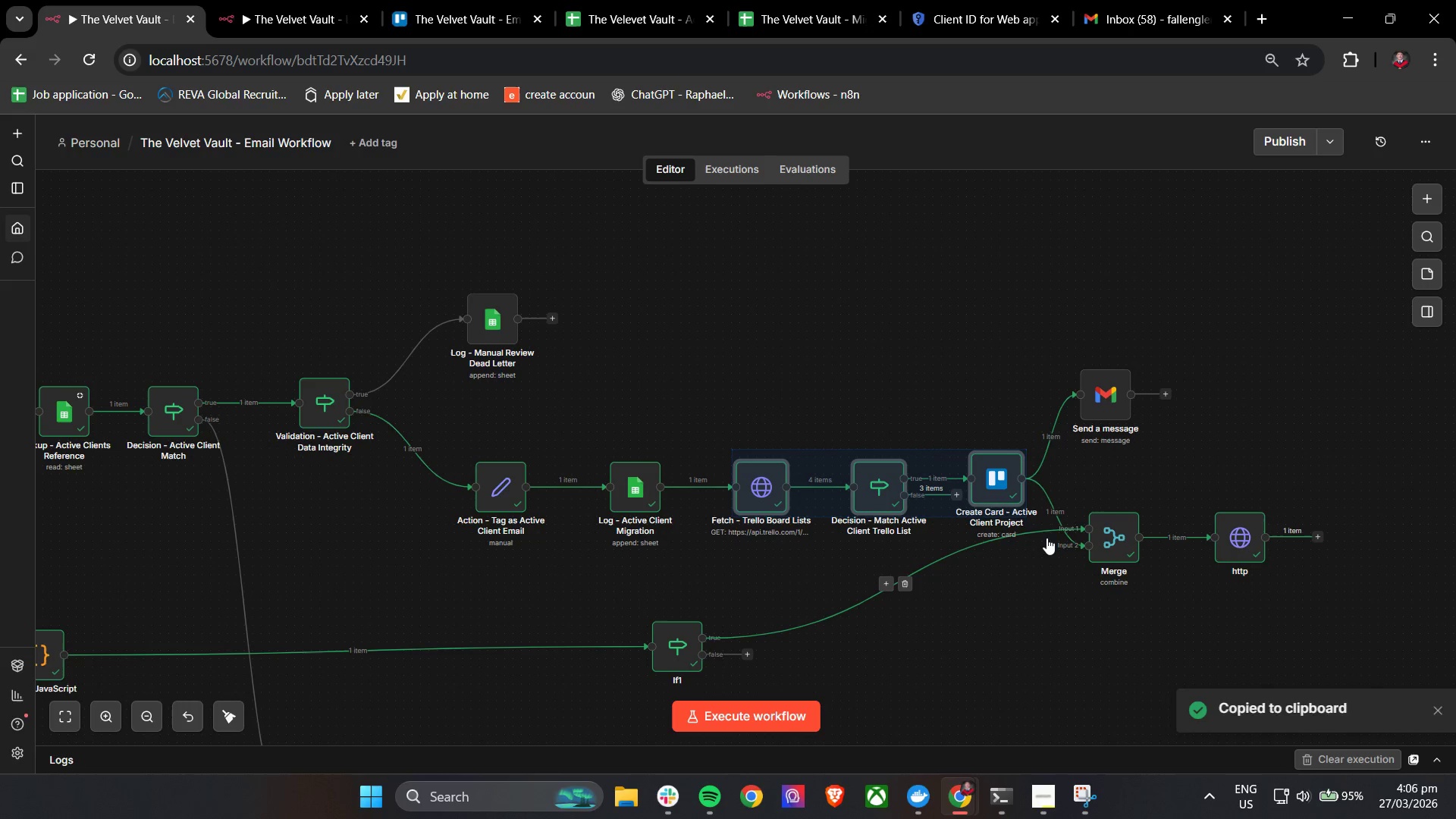 
key(Control+V)
 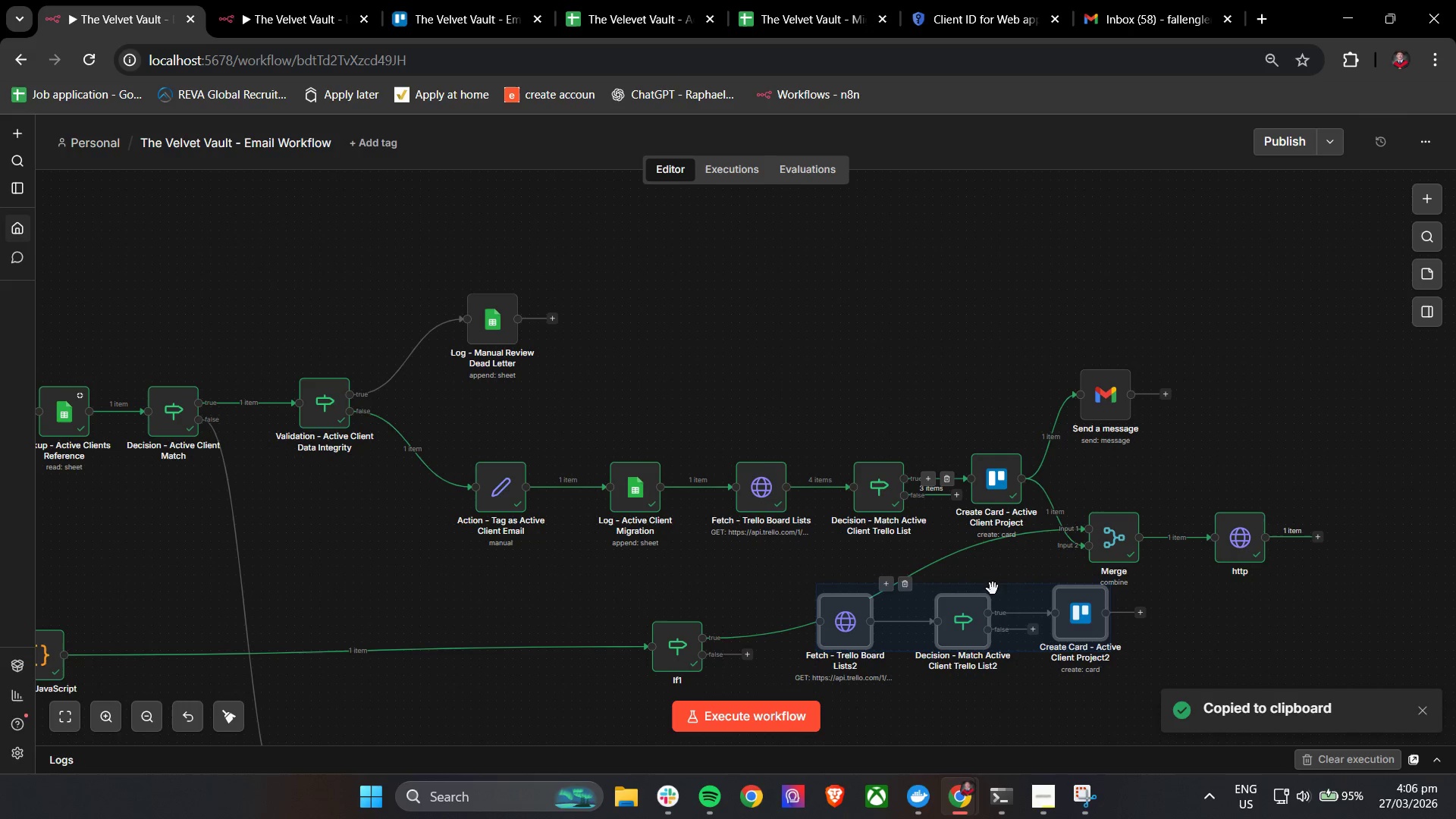 
left_click_drag(start_coordinate=[1010, 605], to_coordinate=[796, 291])
 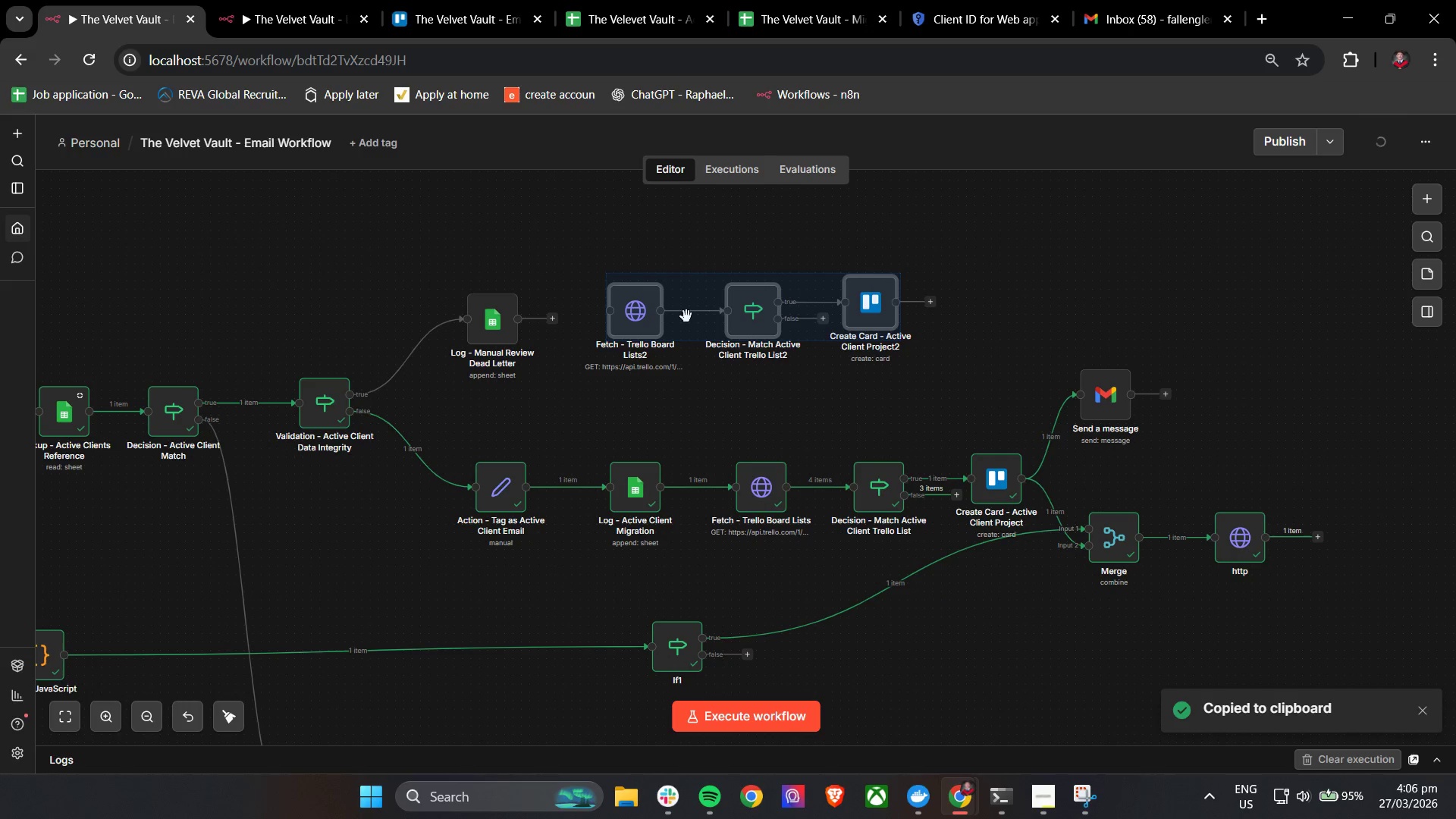 
left_click([684, 316])
 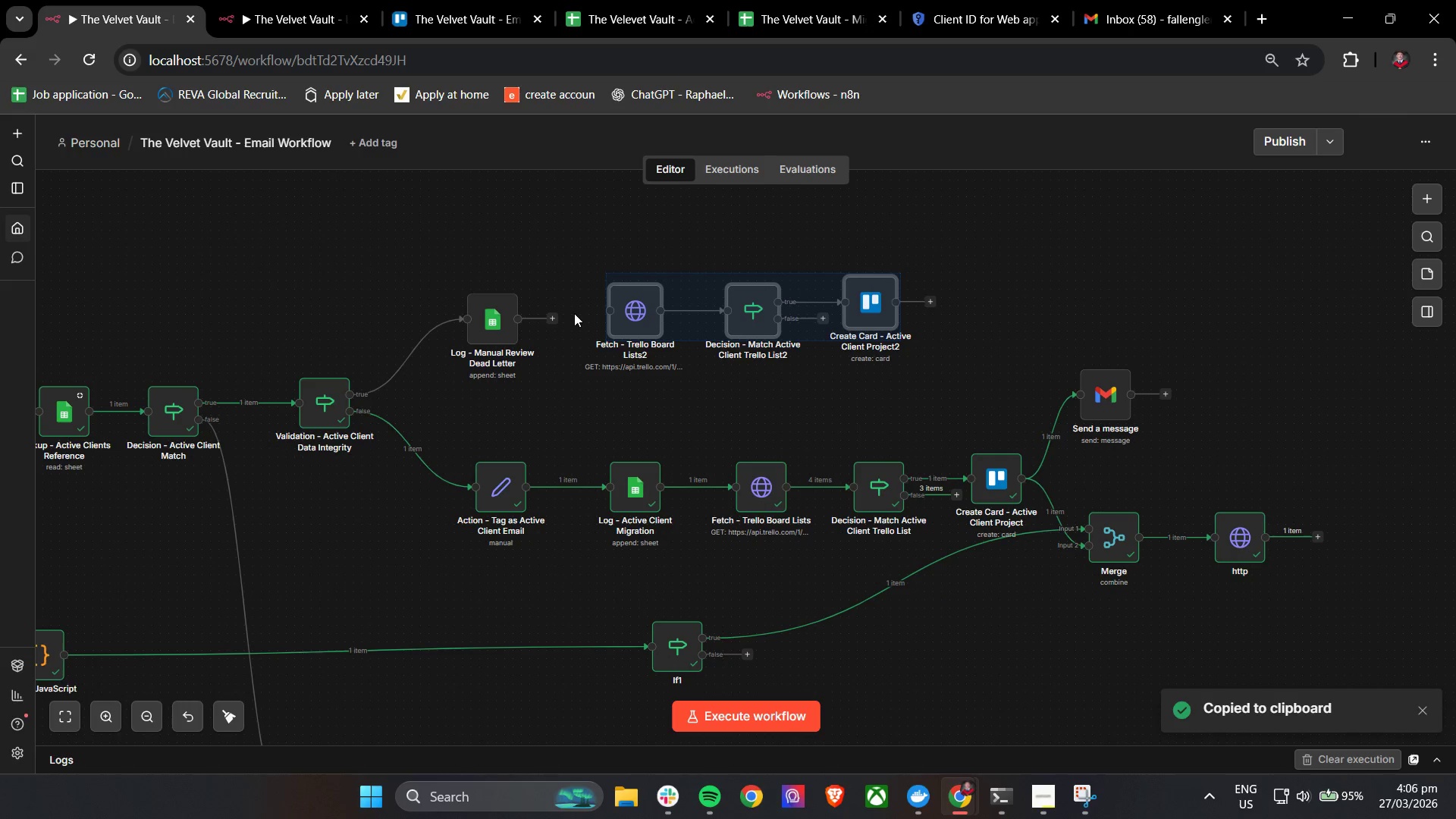 
left_click([573, 304])
 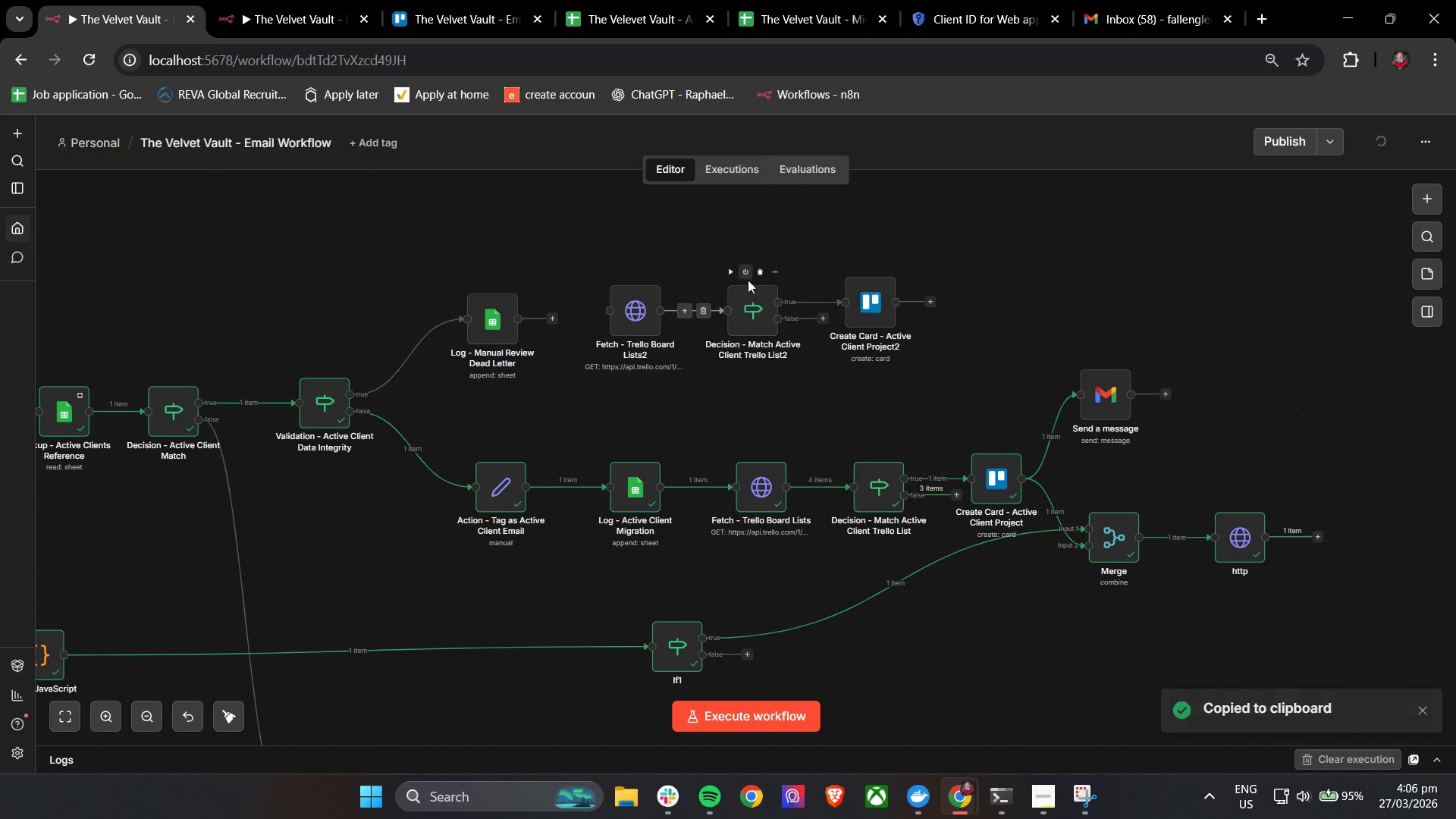 
left_click_drag(start_coordinate=[610, 237], to_coordinate=[902, 353])
 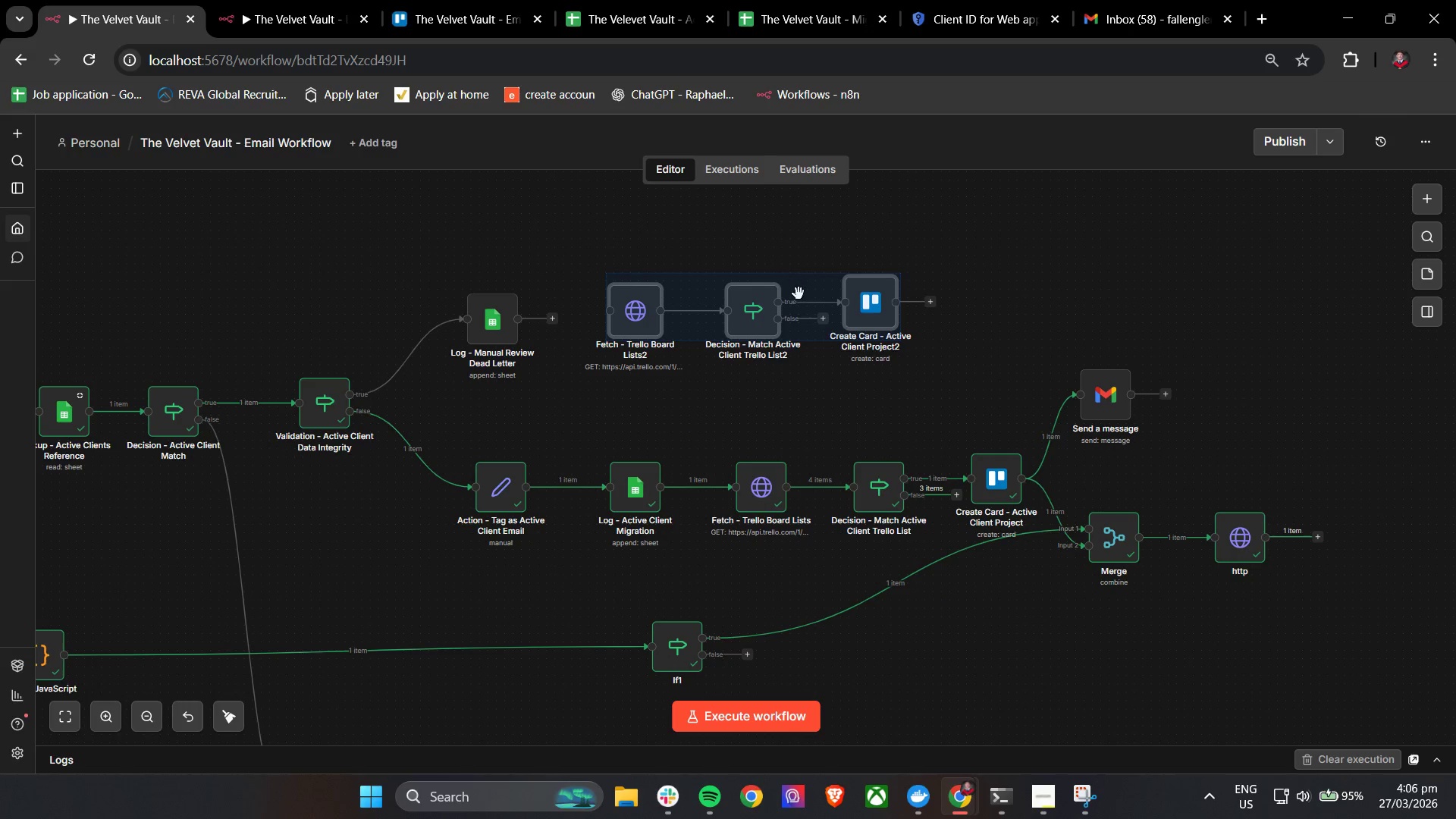 
left_click_drag(start_coordinate=[803, 300], to_coordinate=[801, 306])
 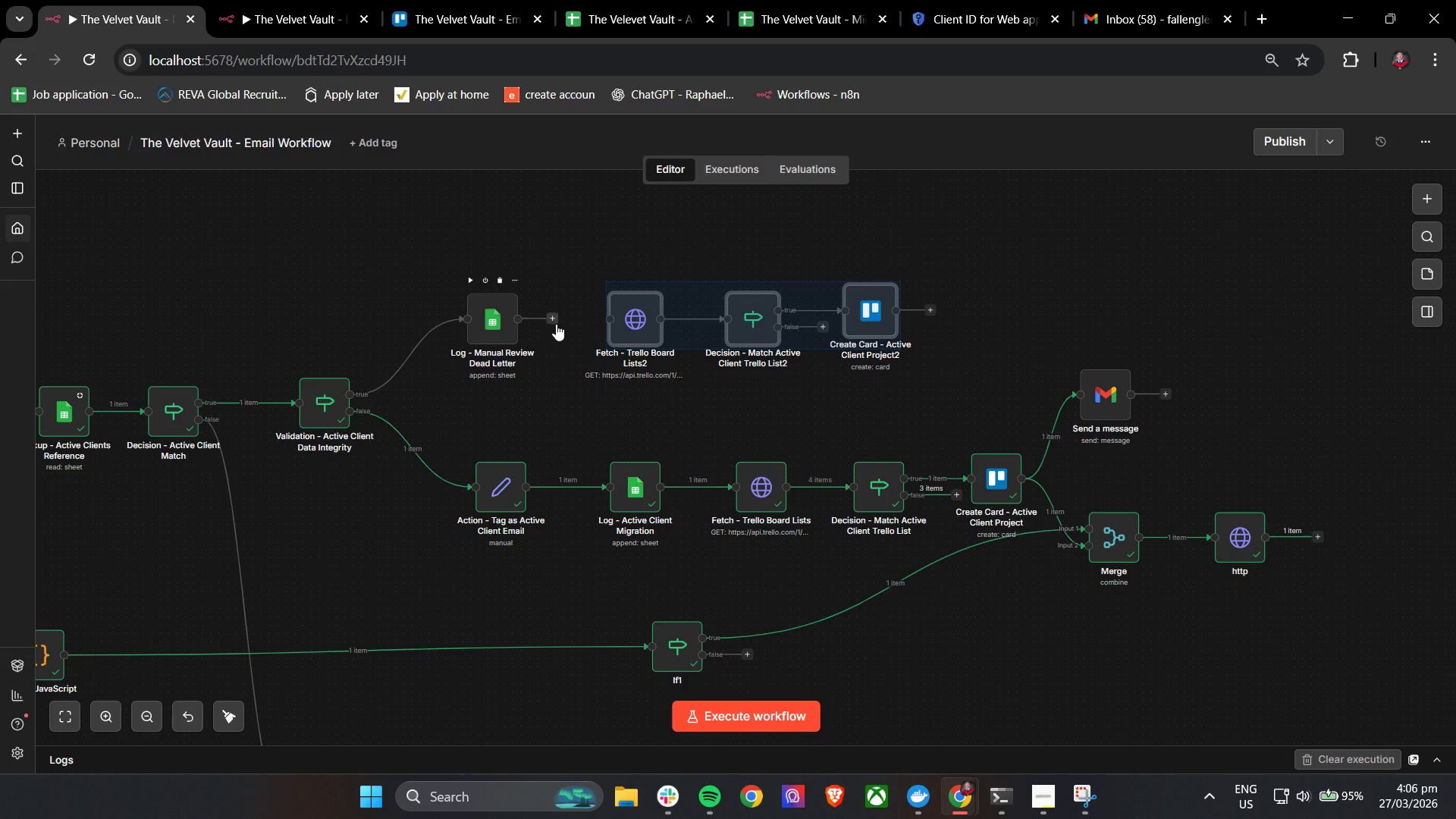 
left_click_drag(start_coordinate=[556, 322], to_coordinate=[607, 322])
 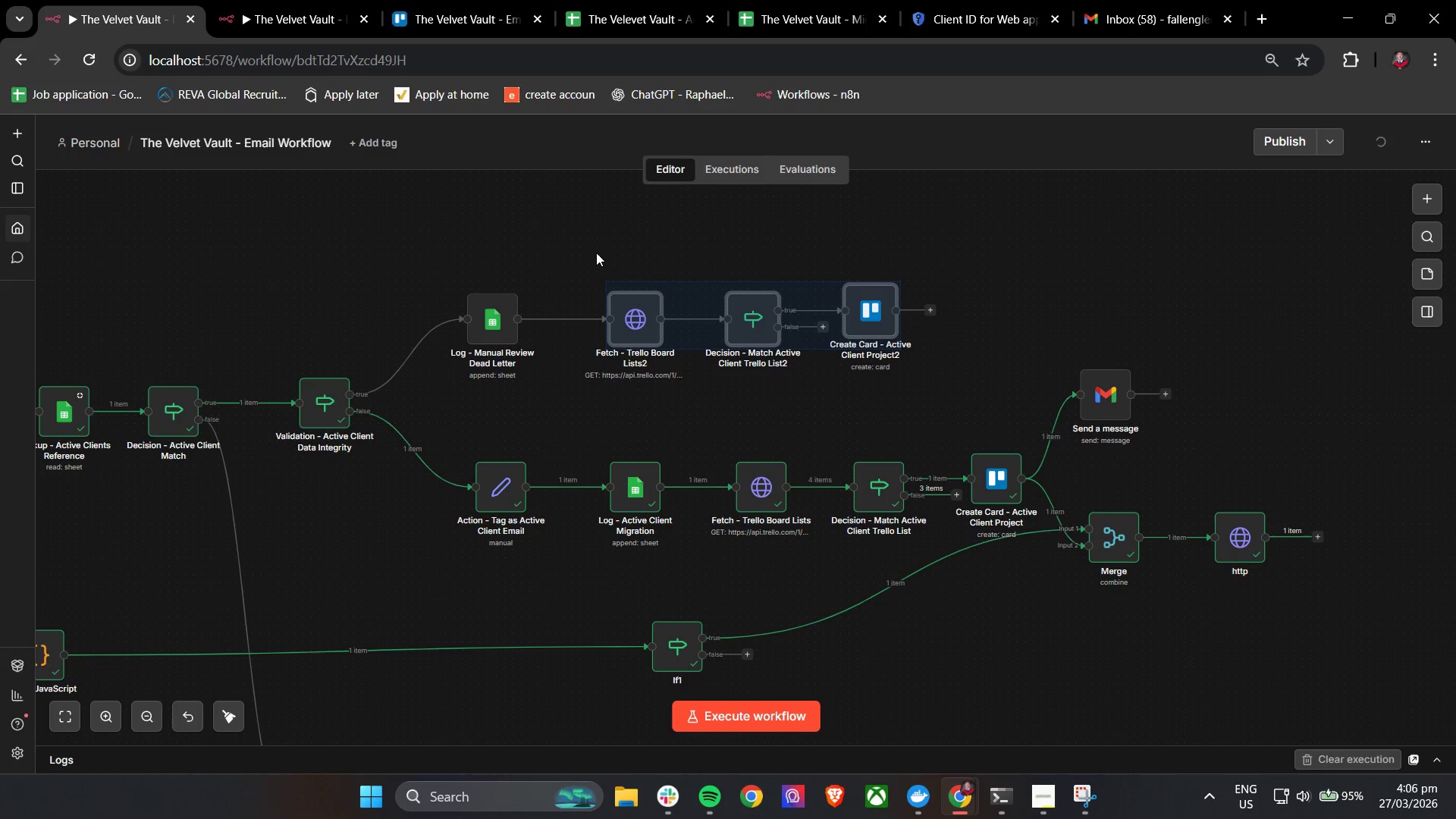 
left_click([595, 252])
 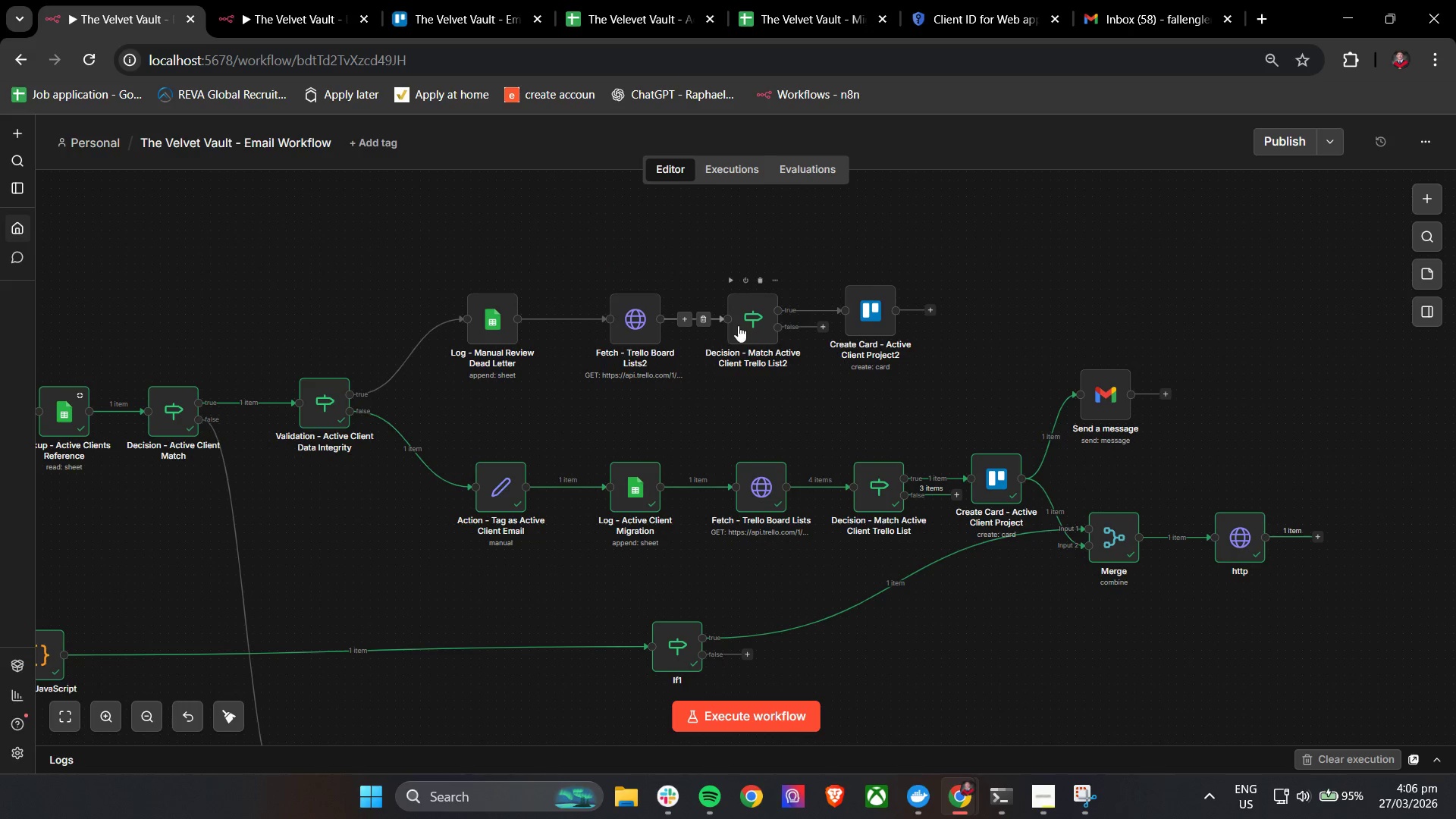 
double_click([738, 325])
 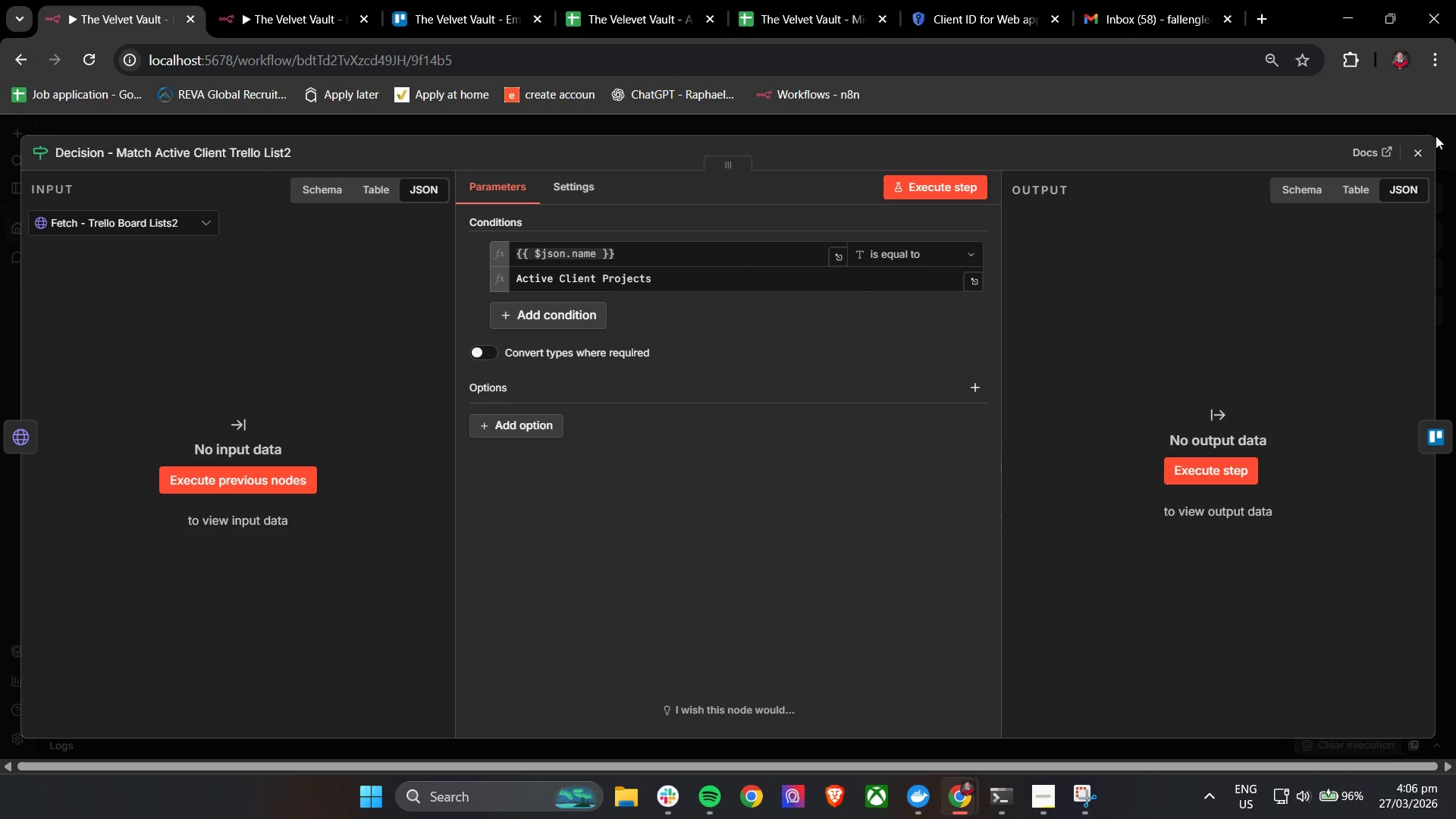 
left_click([1413, 146])
 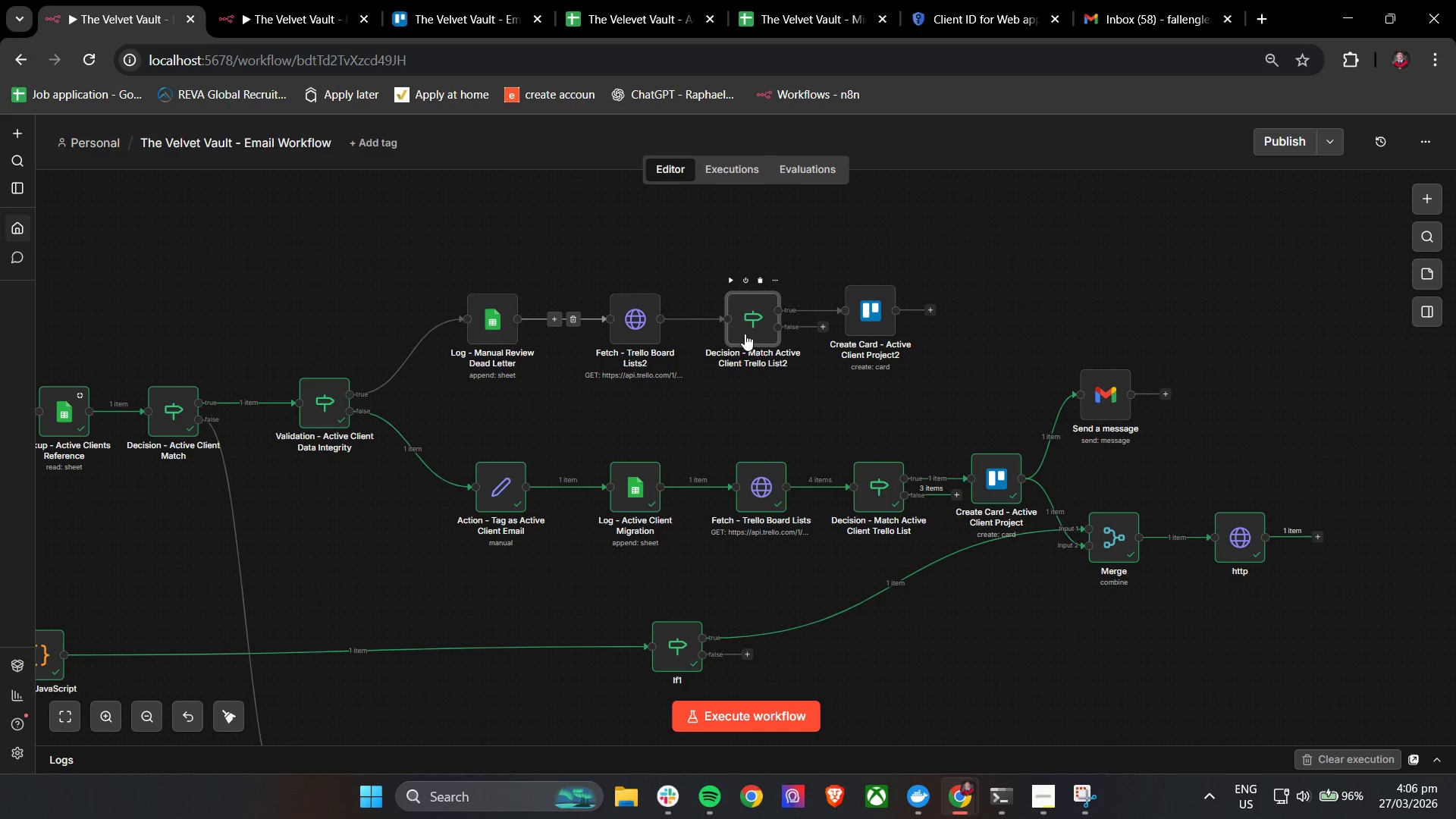 
wait(6.94)
 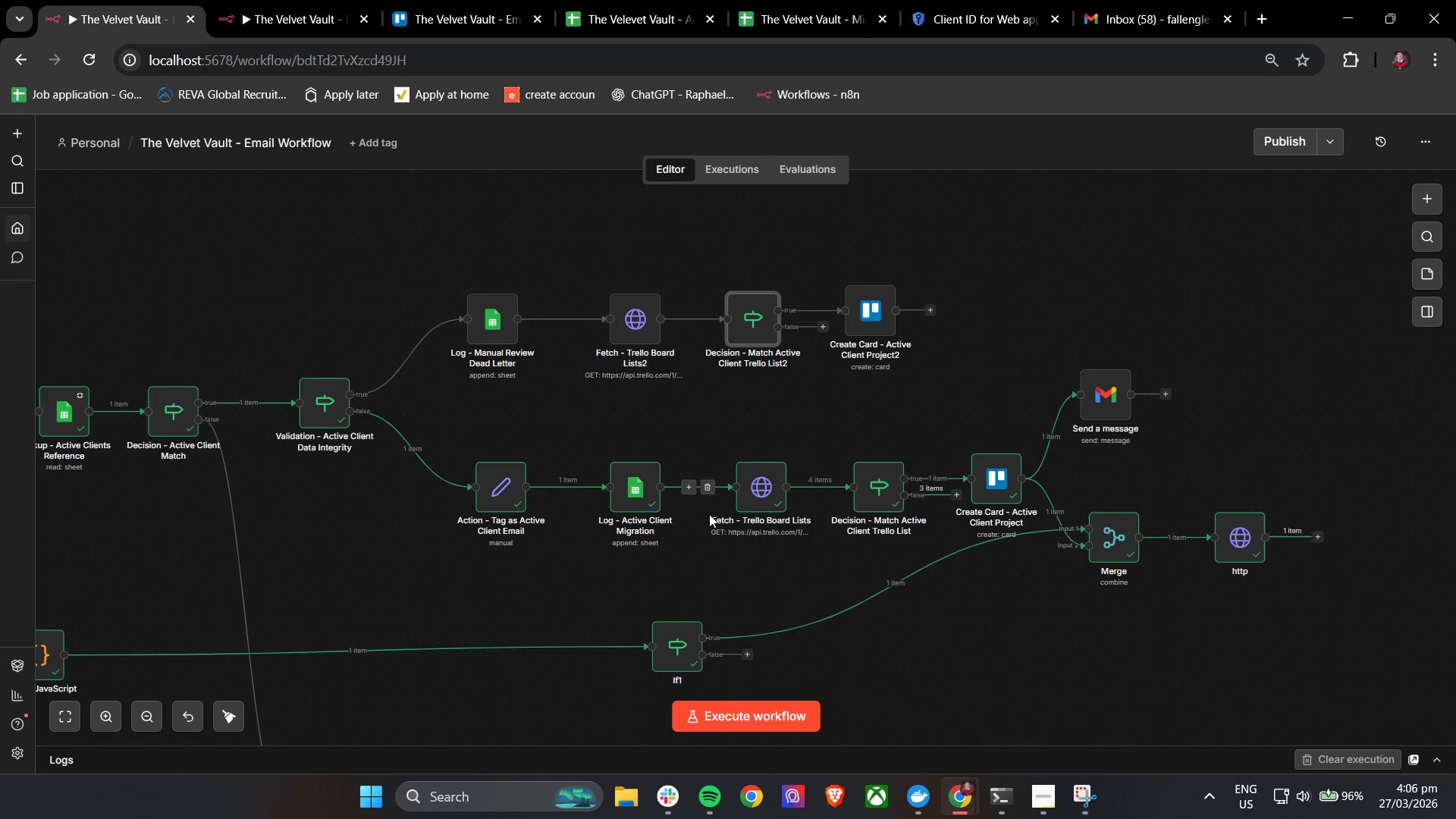 
double_click([869, 326])
 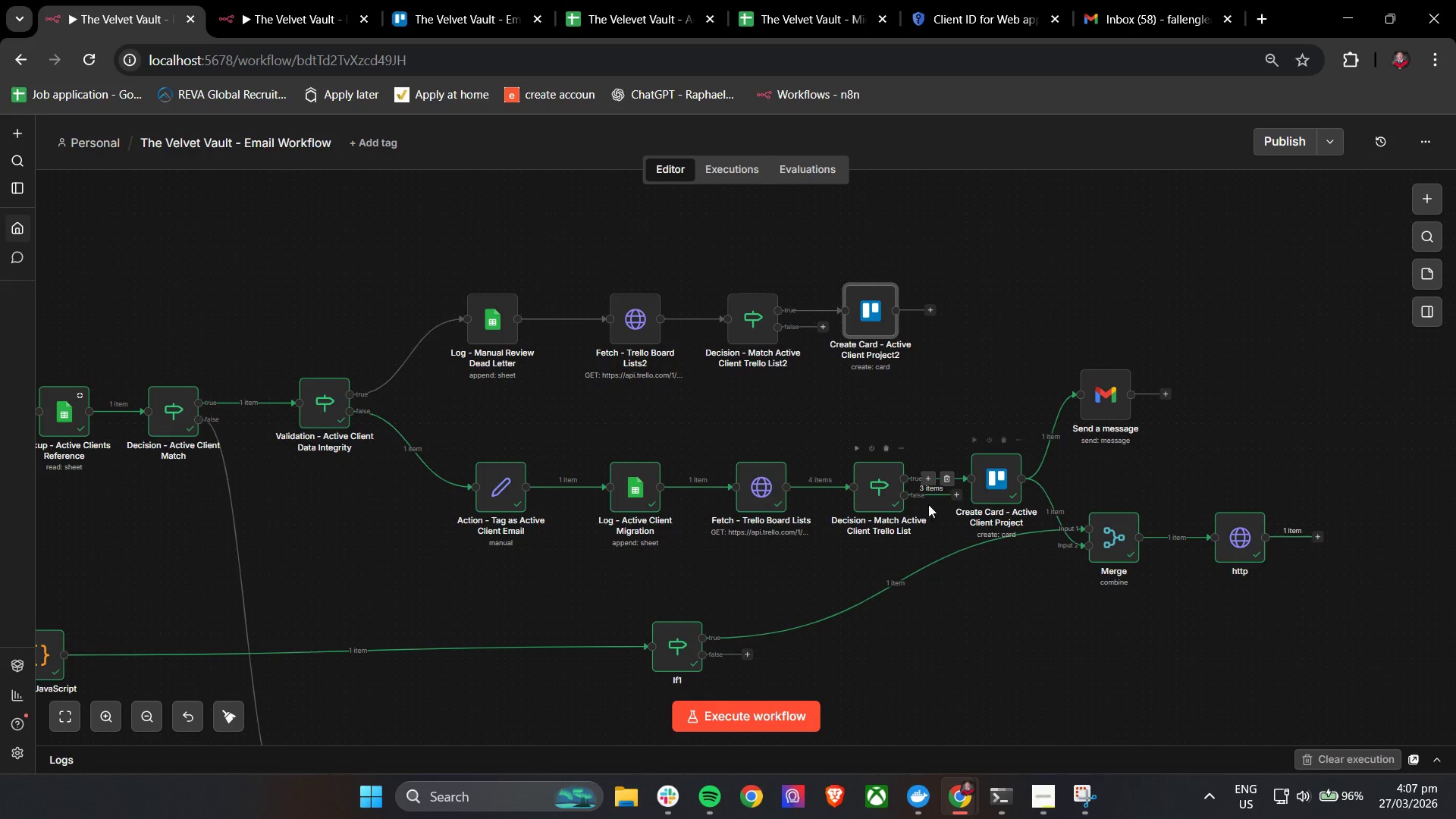 
hold_key(key=ControlLeft, duration=1.52)
scroll: coordinate [731, 454], scroll_direction: down, amount: 3.0
 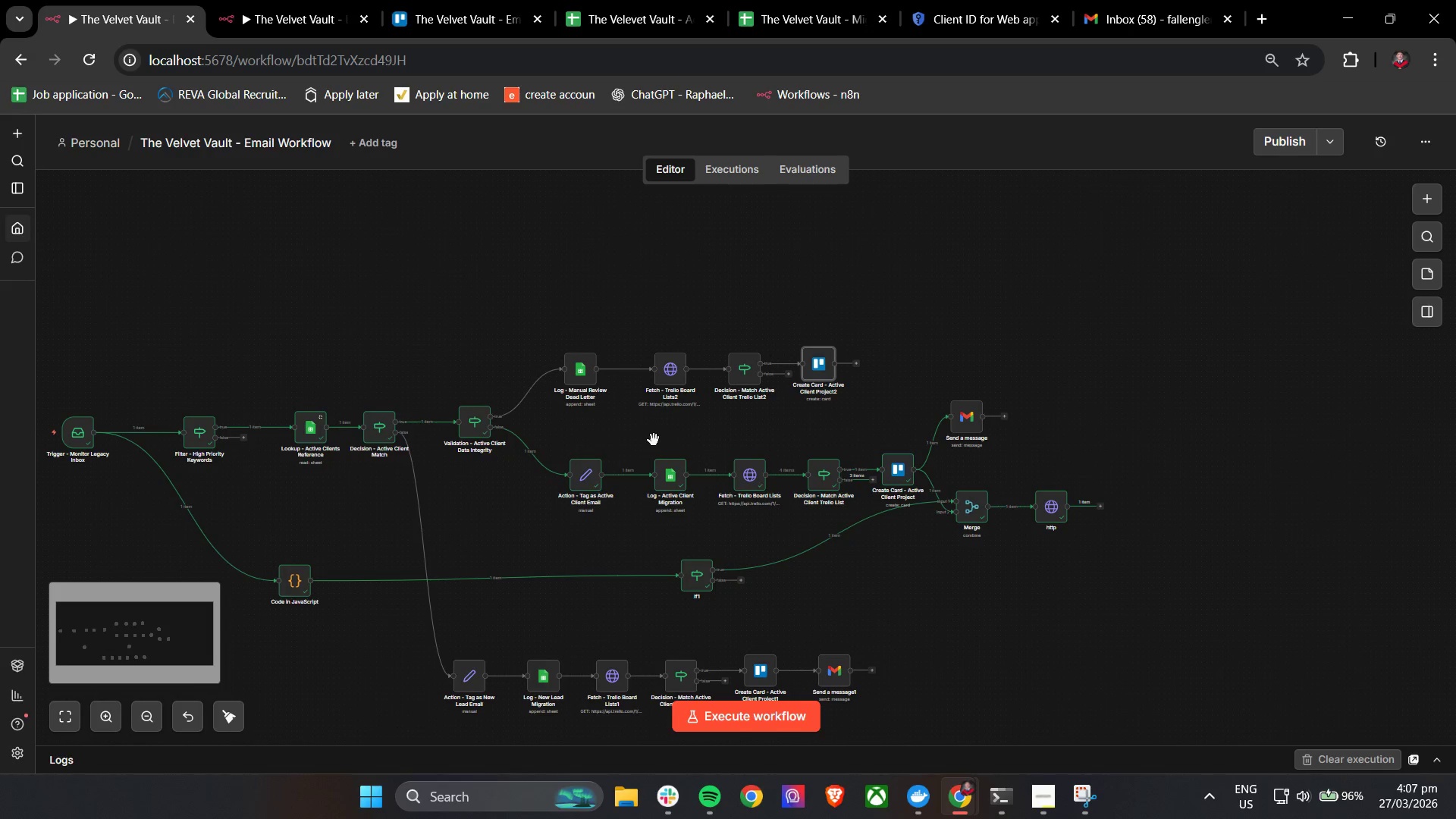 
left_click_drag(start_coordinate=[631, 441], to_coordinate=[775, 382])
 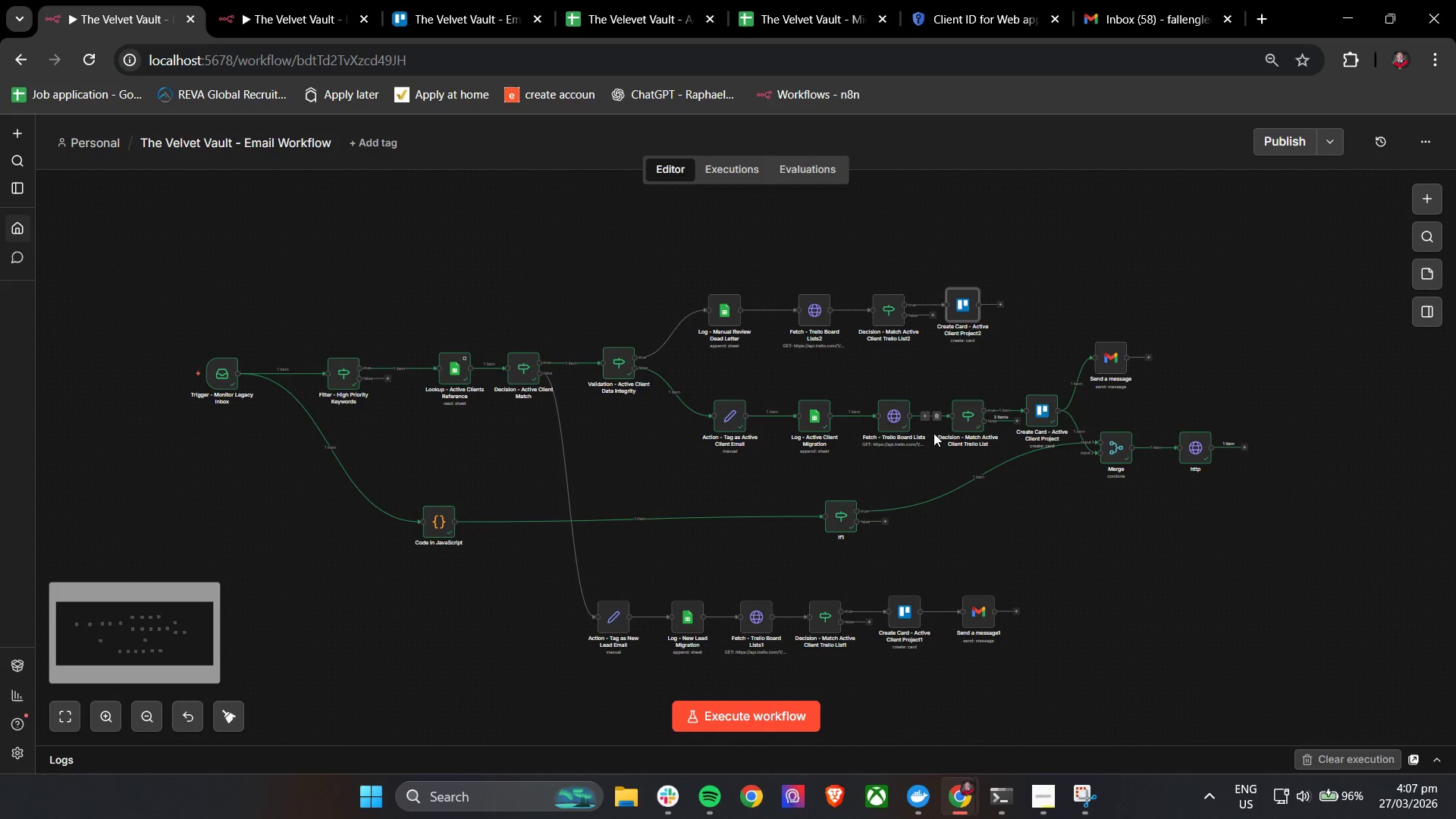 
hold_key(key=ControlLeft, duration=1.2)
 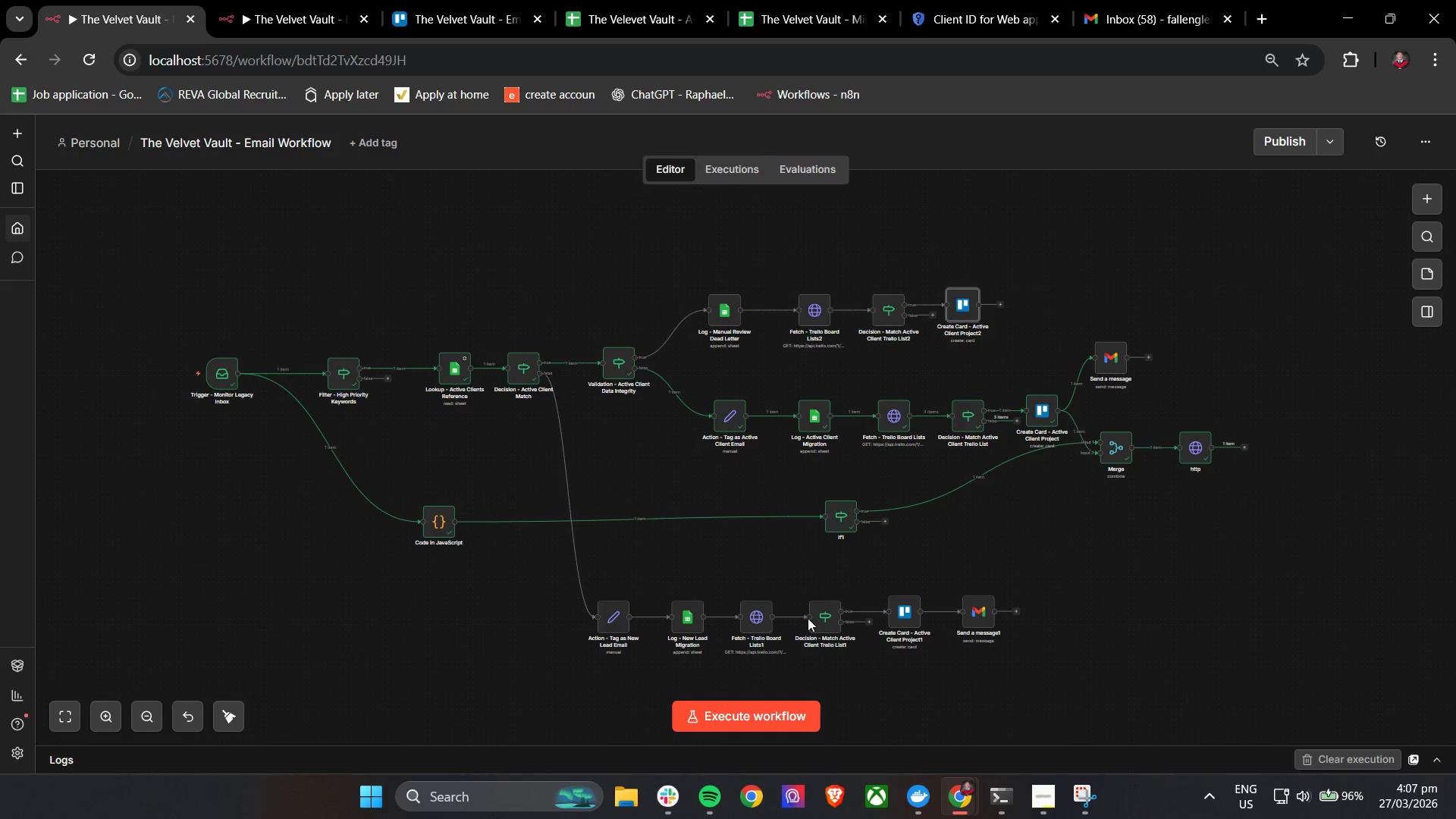 
left_click([1059, 513])
 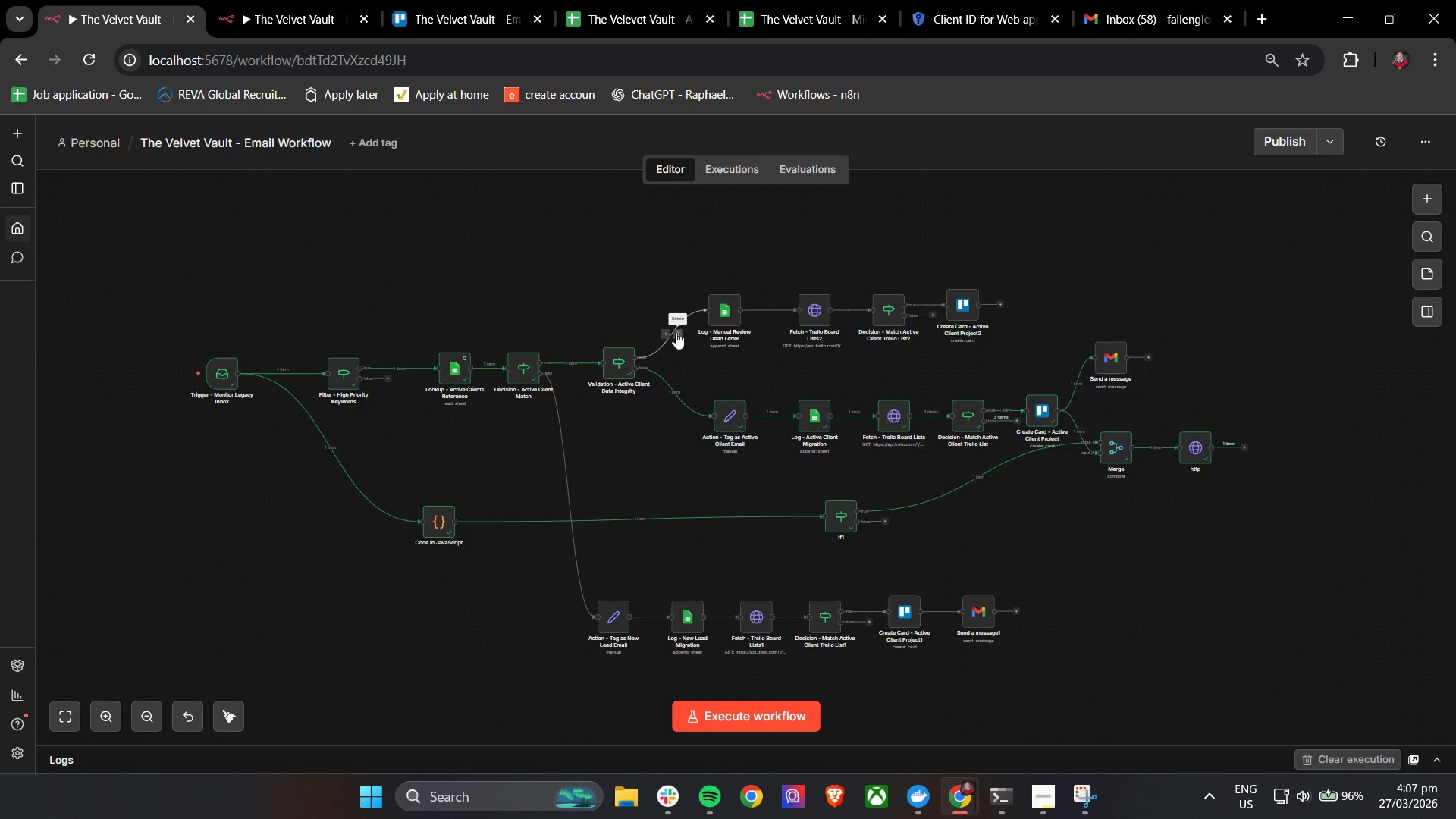 
wait(41.16)
 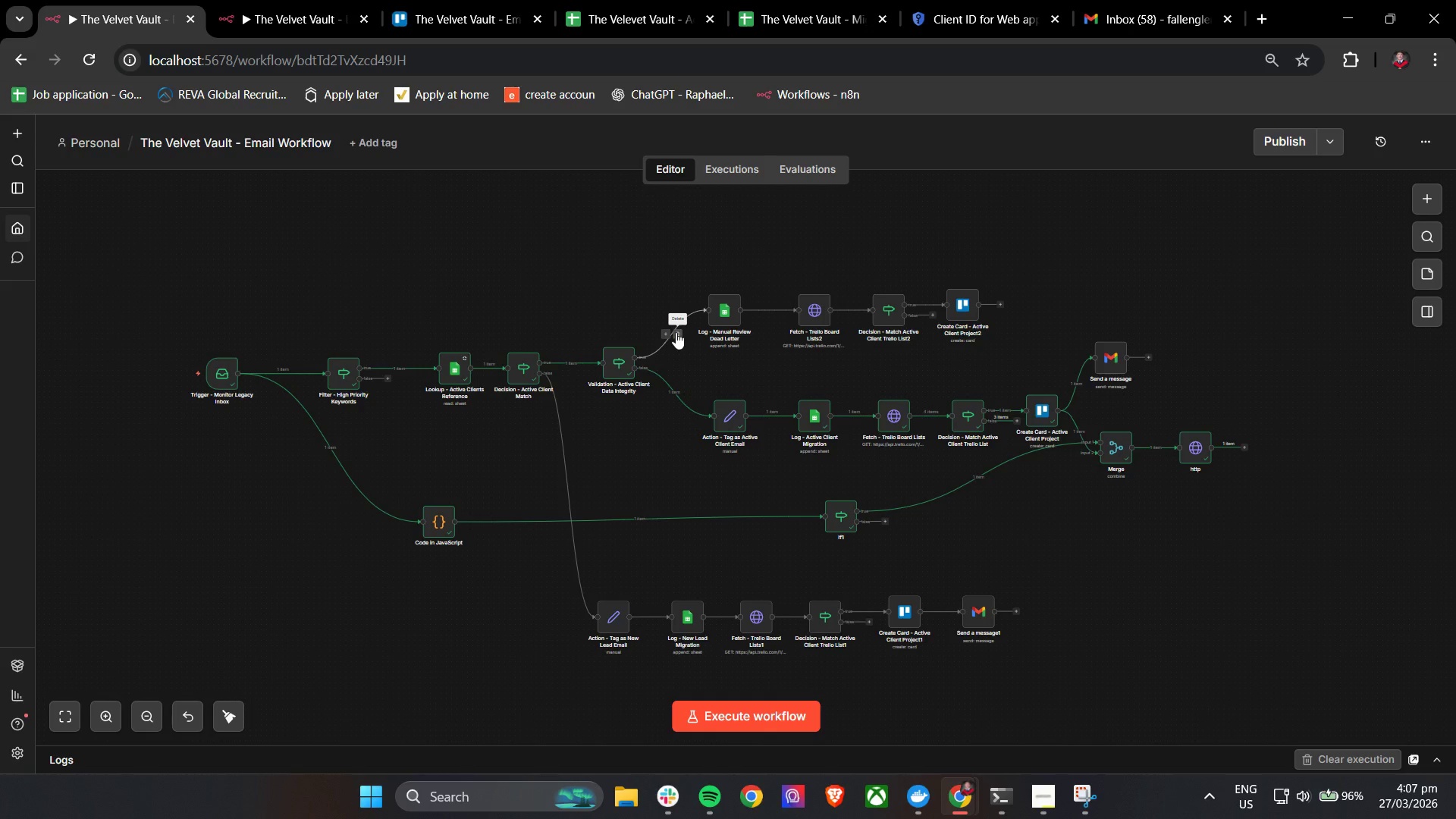 
scroll: coordinate [816, 346], scroll_direction: up, amount: 3.0
 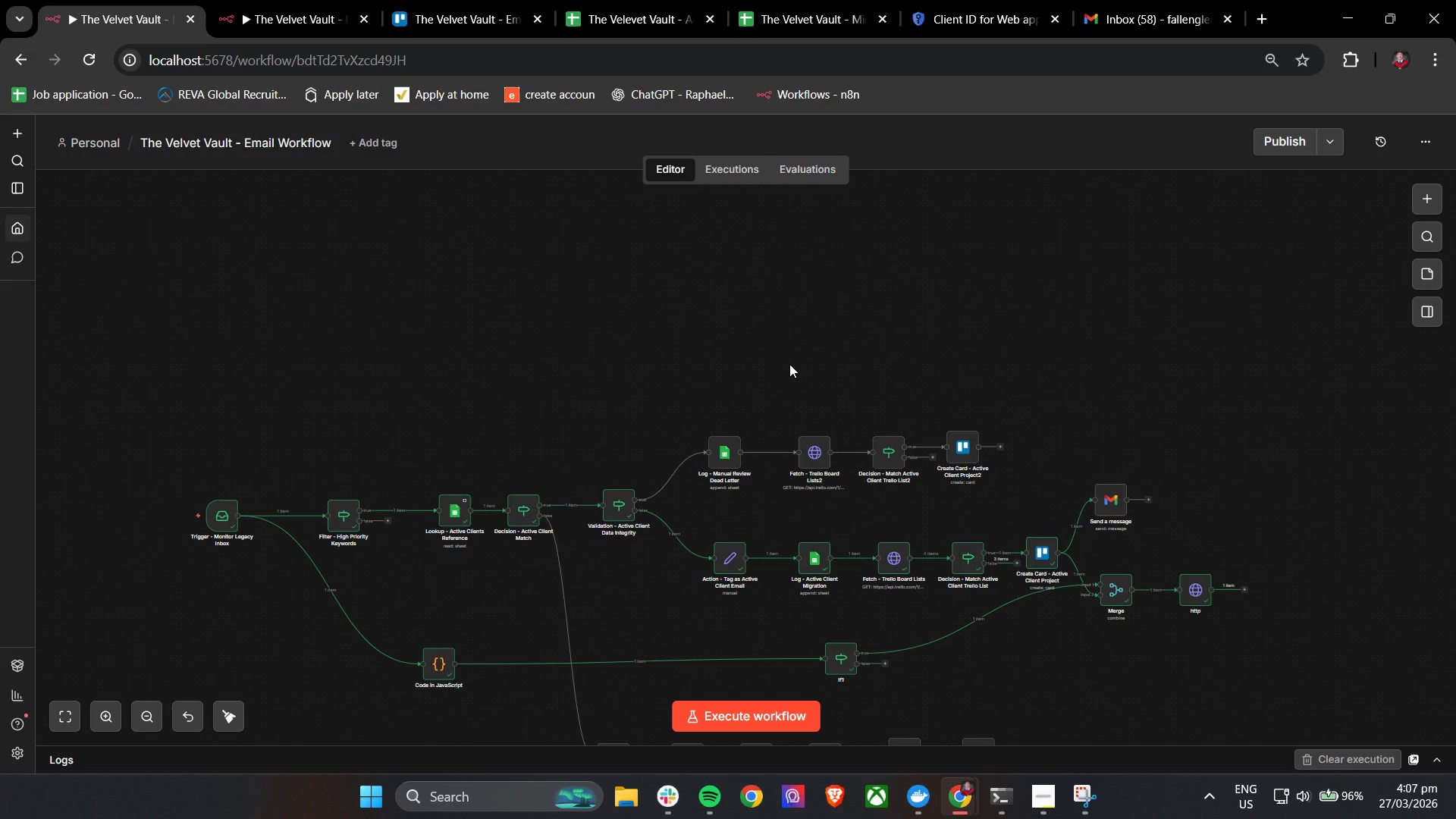 
wait(10.04)
 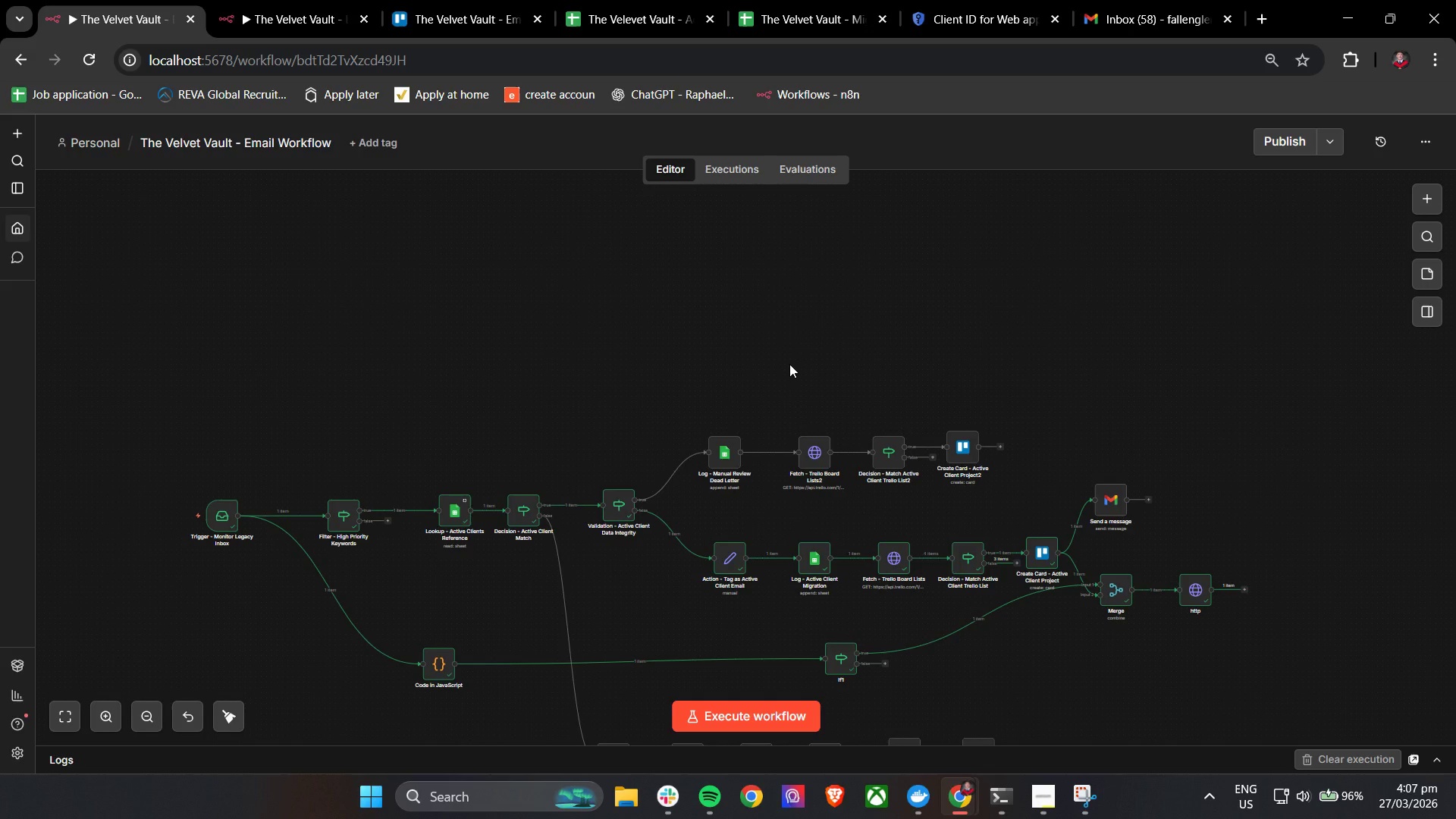 
scroll: coordinate [501, 538], scroll_direction: down, amount: 5.0
 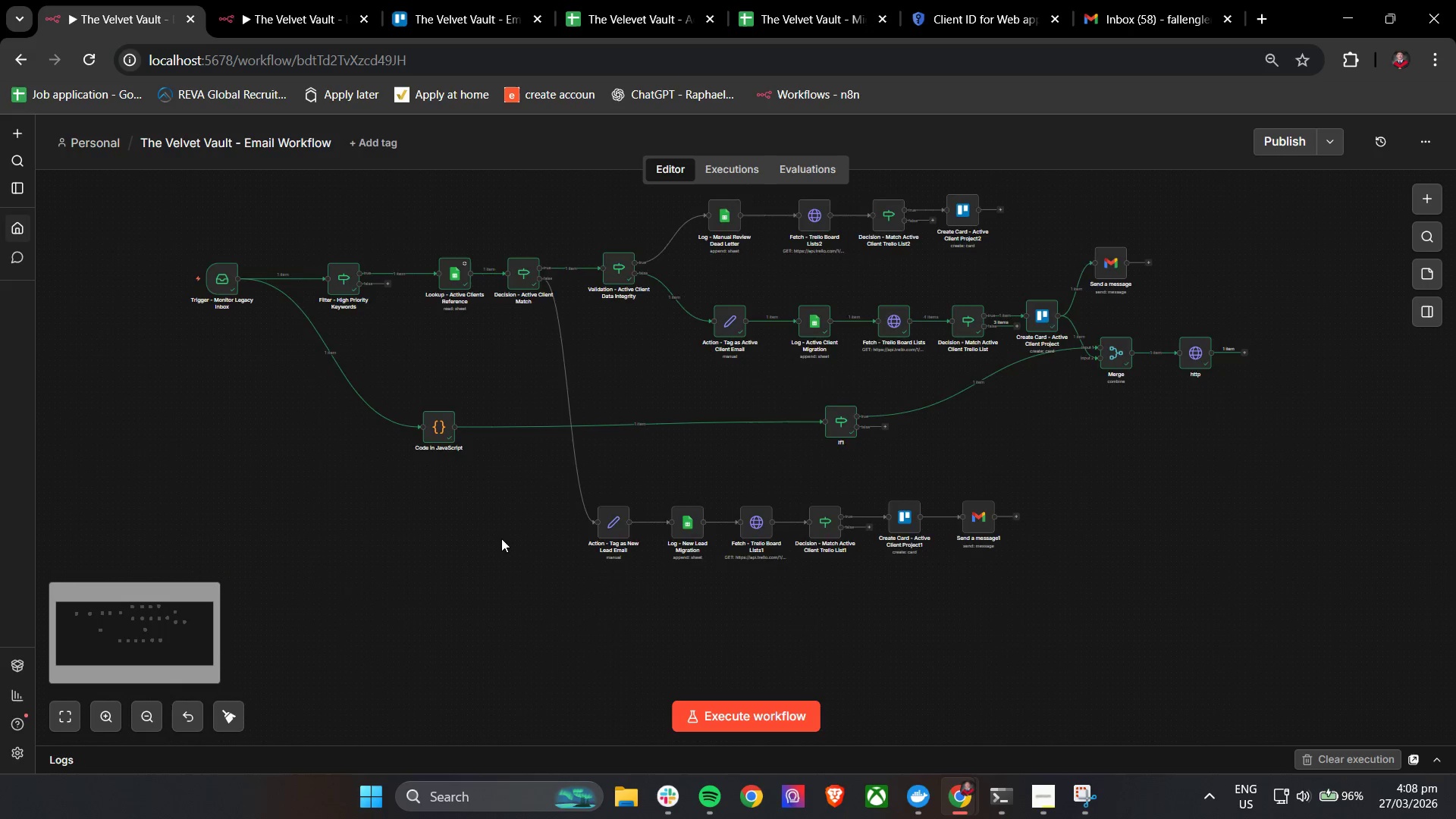 
scroll: coordinate [502, 535], scroll_direction: up, amount: 3.0
 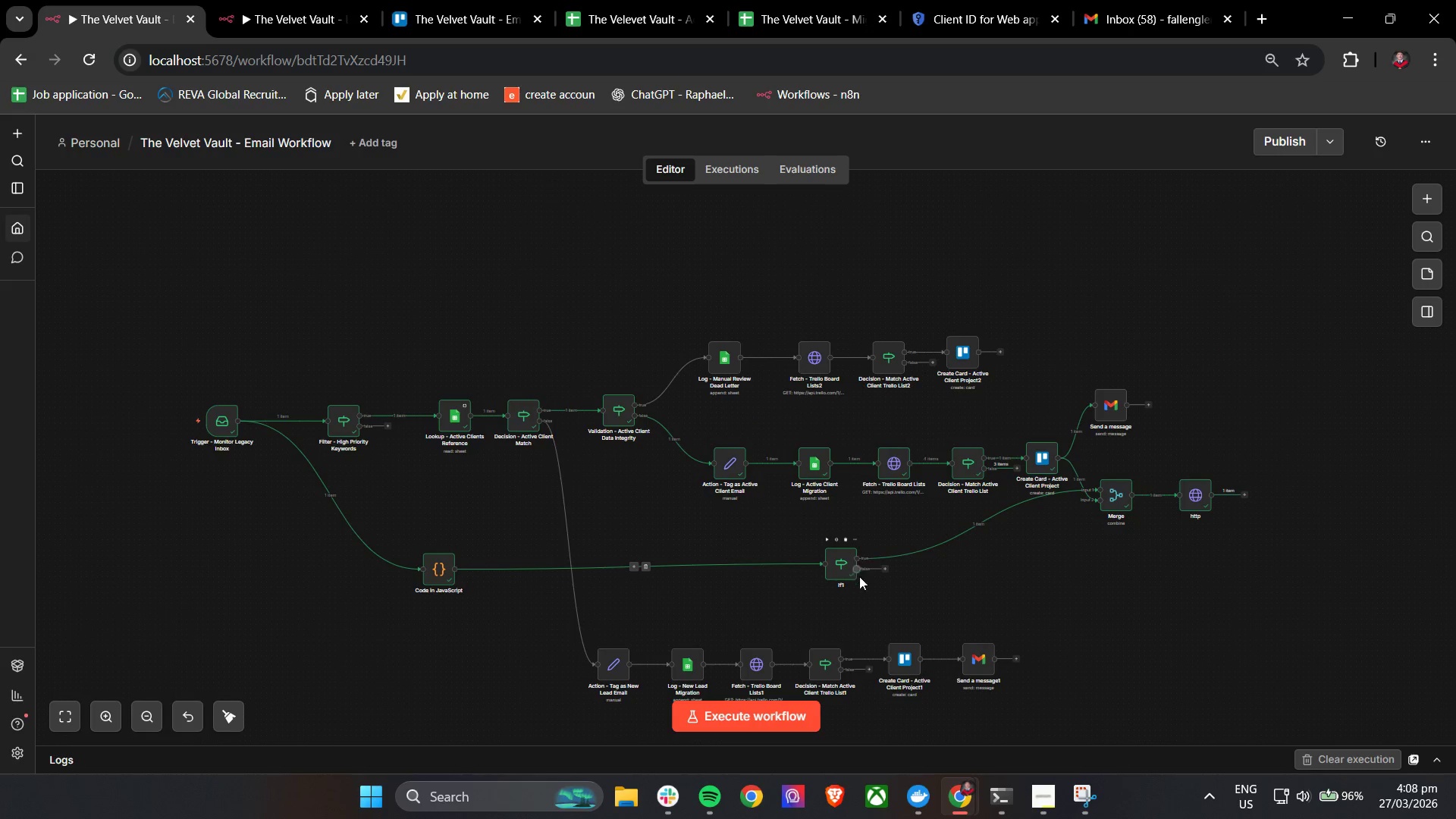 
wait(9.38)
 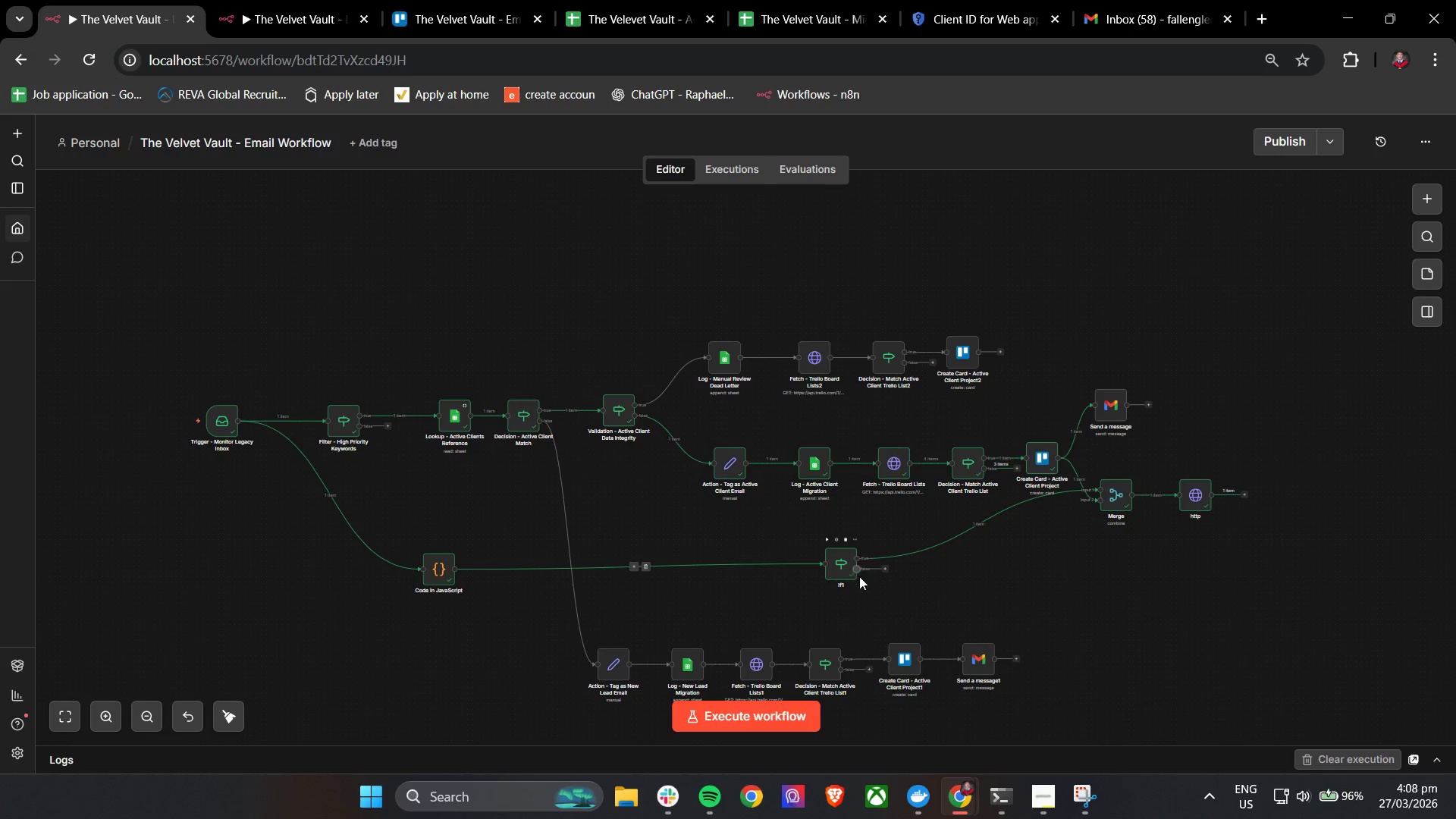 
hold_key(key=ControlLeft, duration=1.11)
 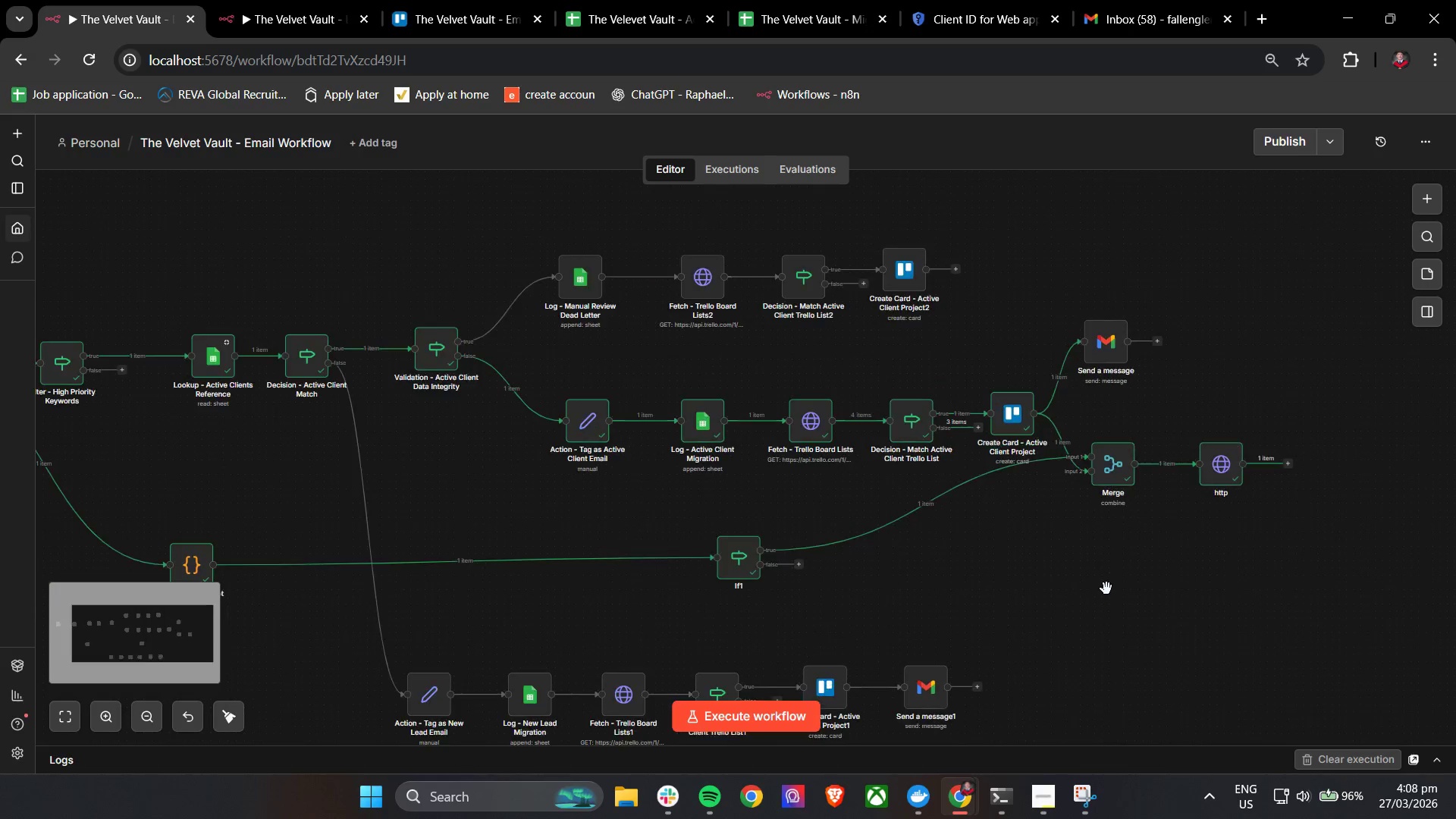 
hold_key(key=ControlLeft, duration=0.8)
 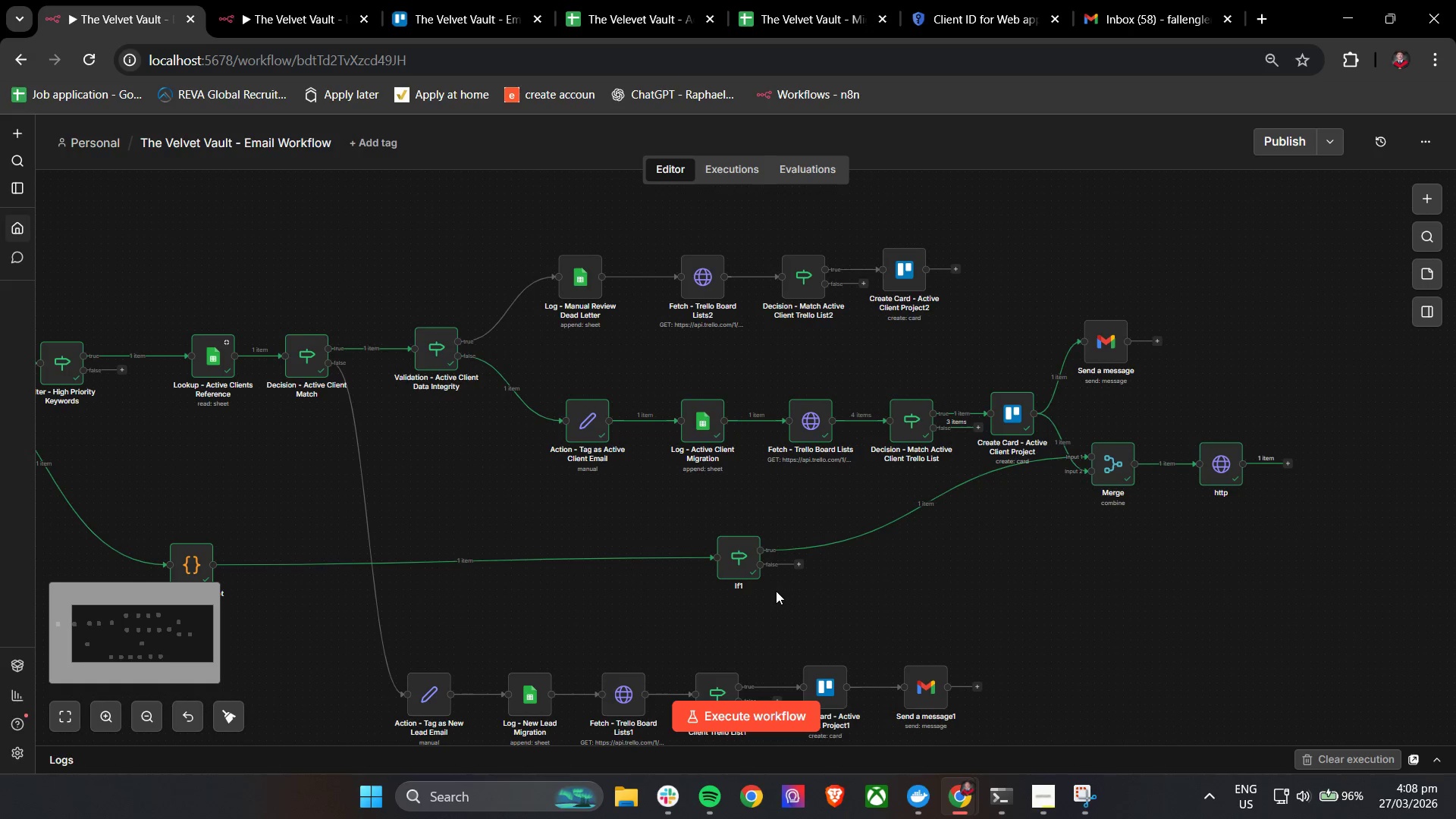 
scroll: coordinate [1116, 585], scroll_direction: up, amount: 5.0
 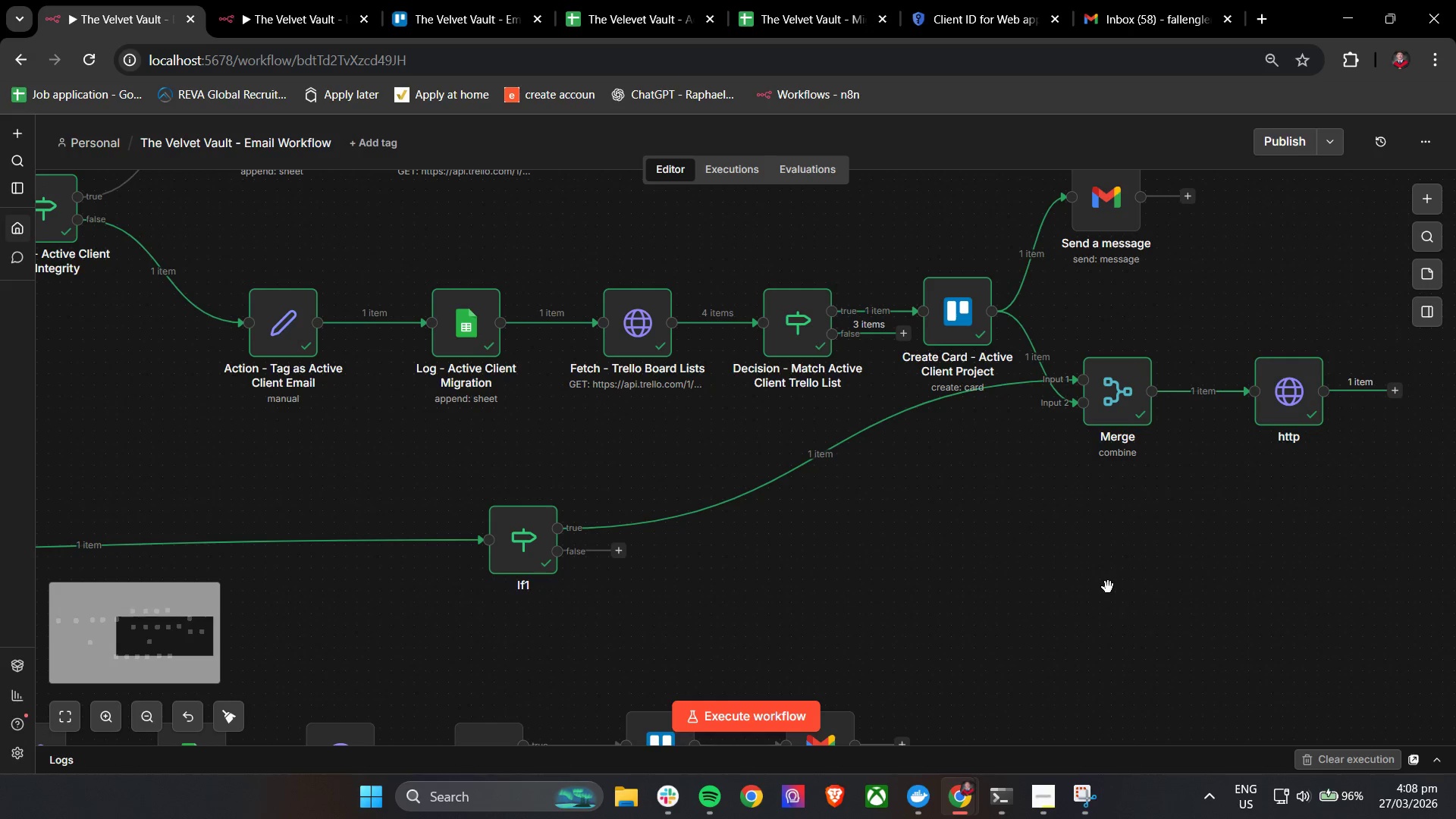 
scroll: coordinate [1106, 588], scroll_direction: down, amount: 3.0
 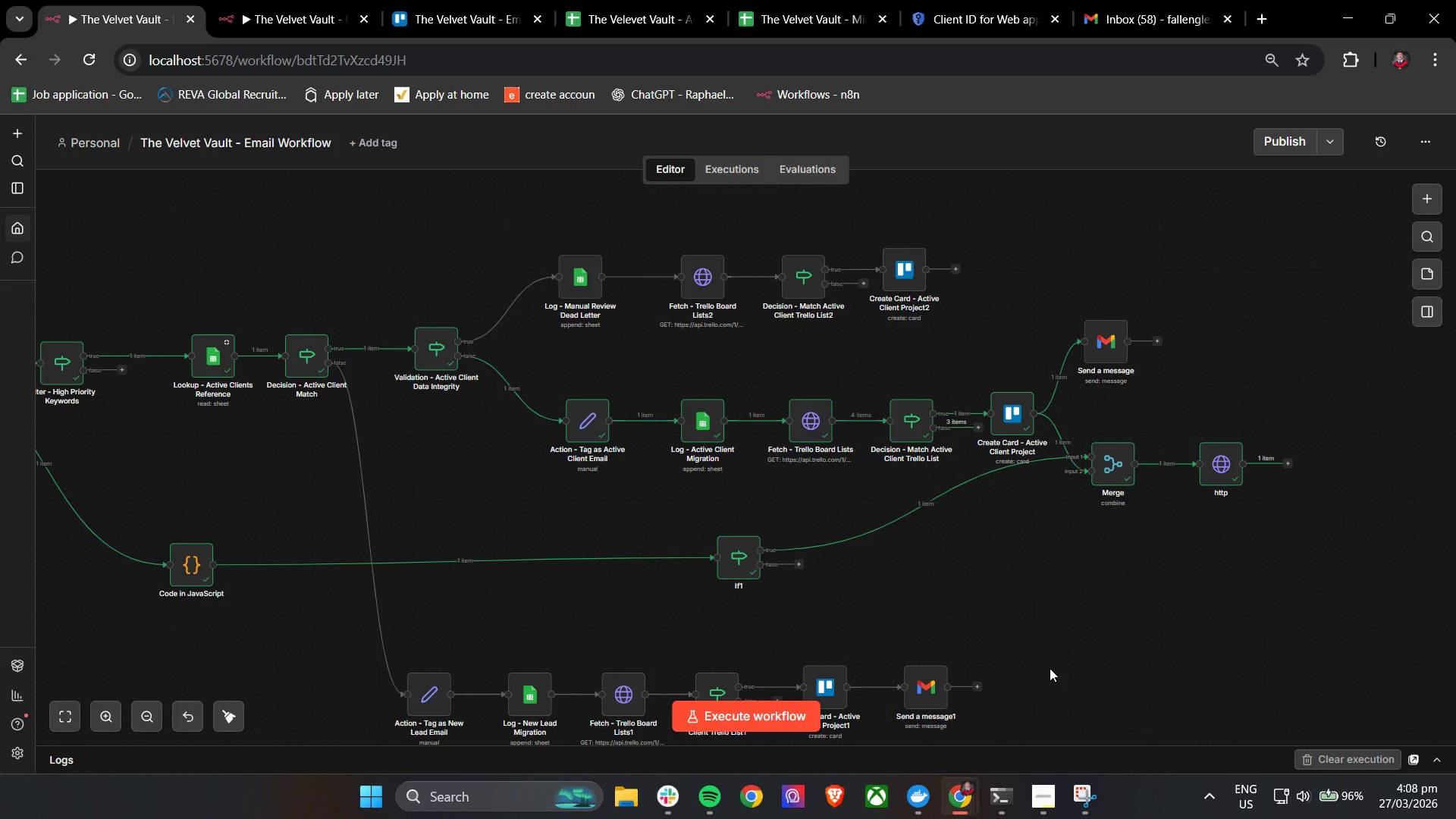 
wait(20.73)
 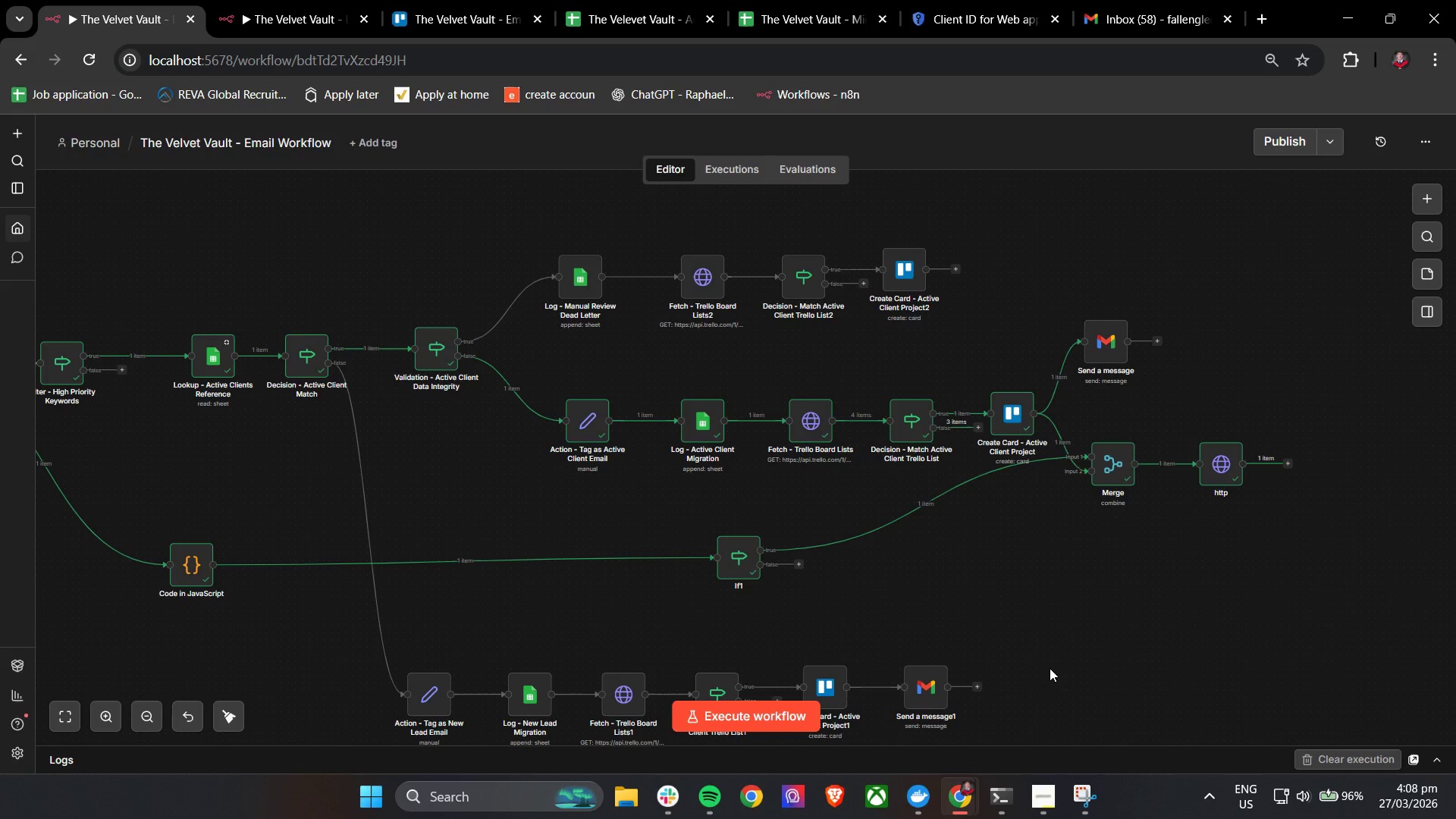 
hold_key(key=ControlLeft, duration=0.66)
scroll: coordinate [884, 621], scroll_direction: down, amount: 4.0
 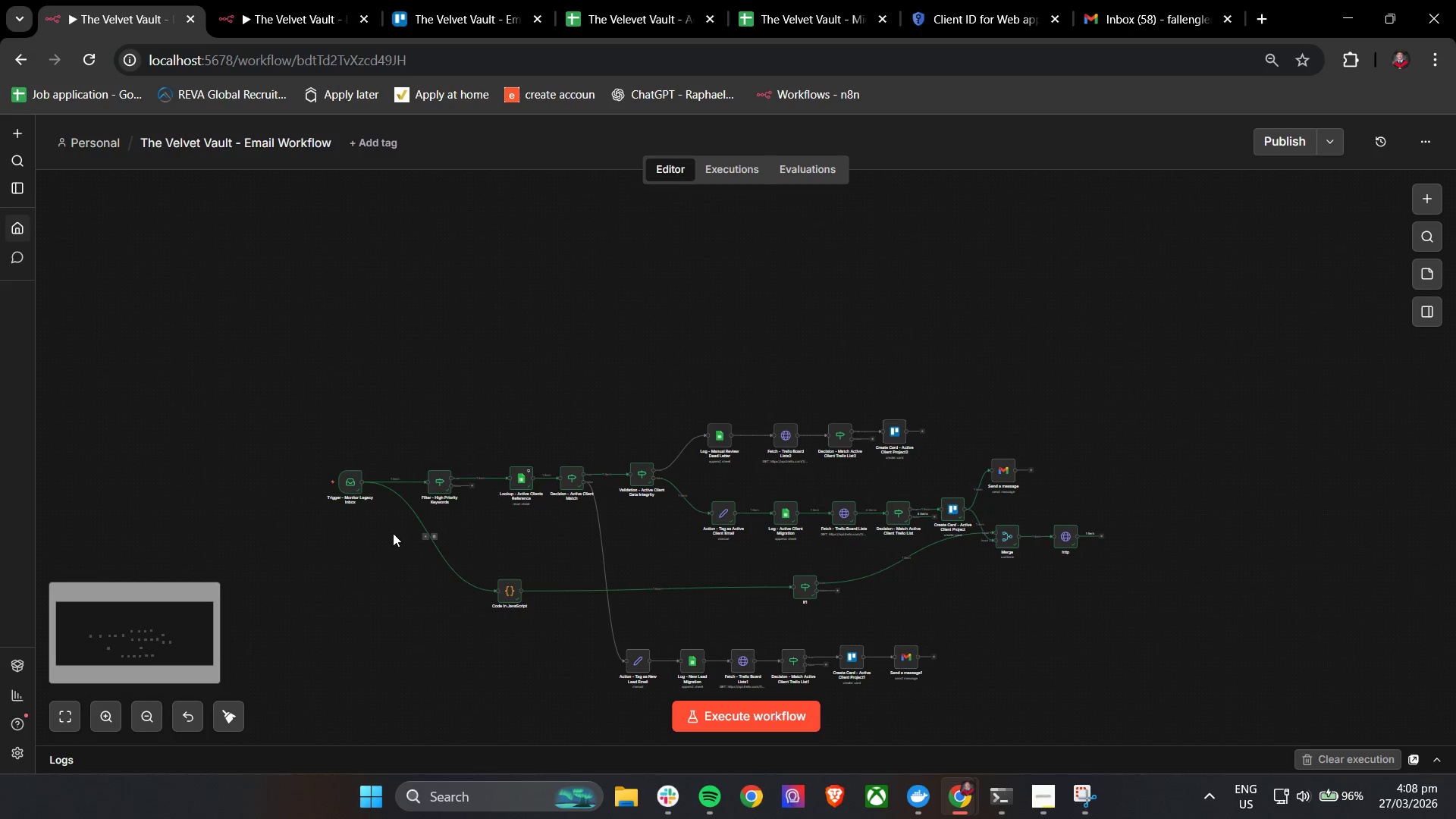 
left_click_drag(start_coordinate=[388, 526], to_coordinate=[821, 613])
 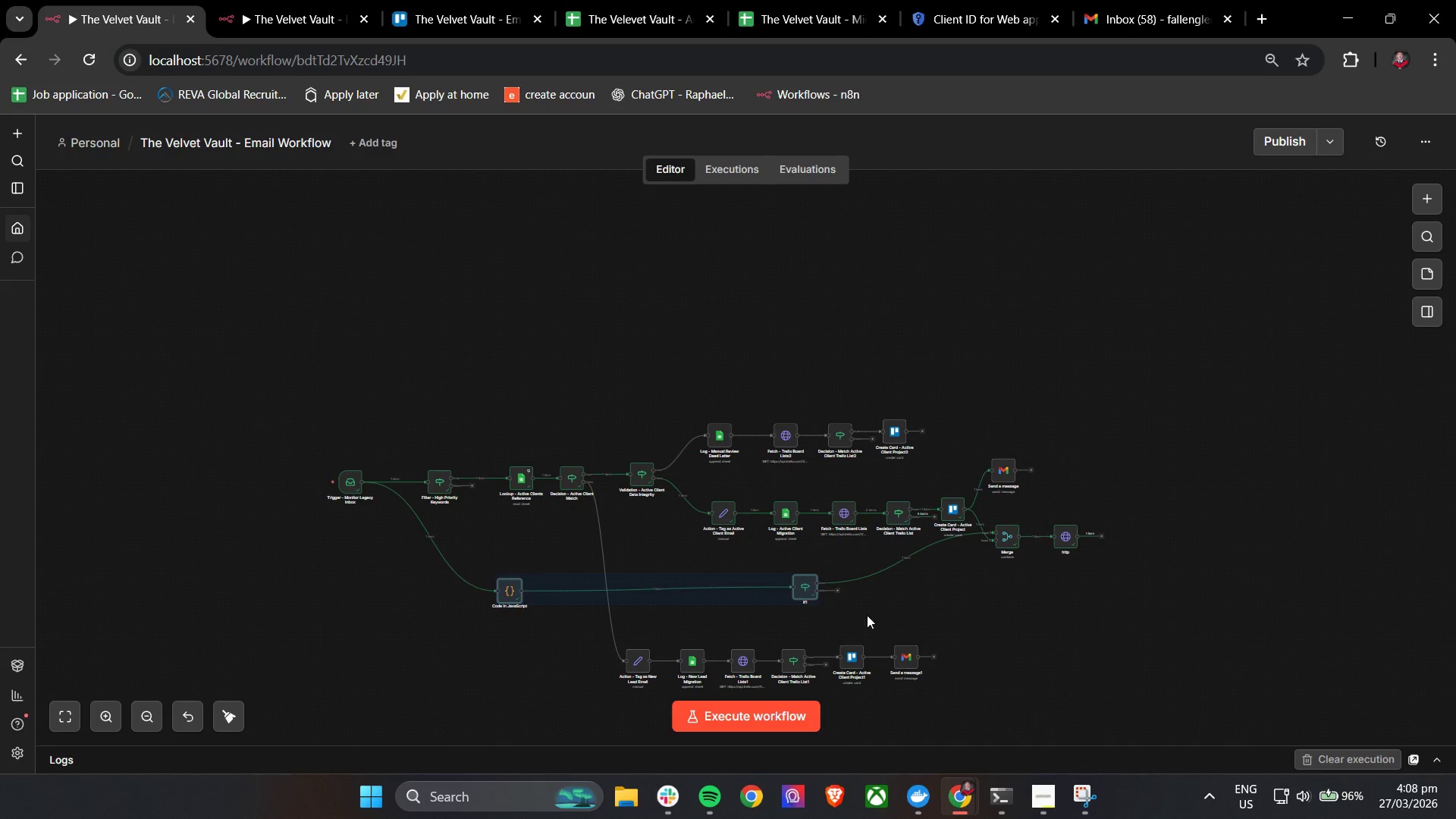 
key(Control+C)
 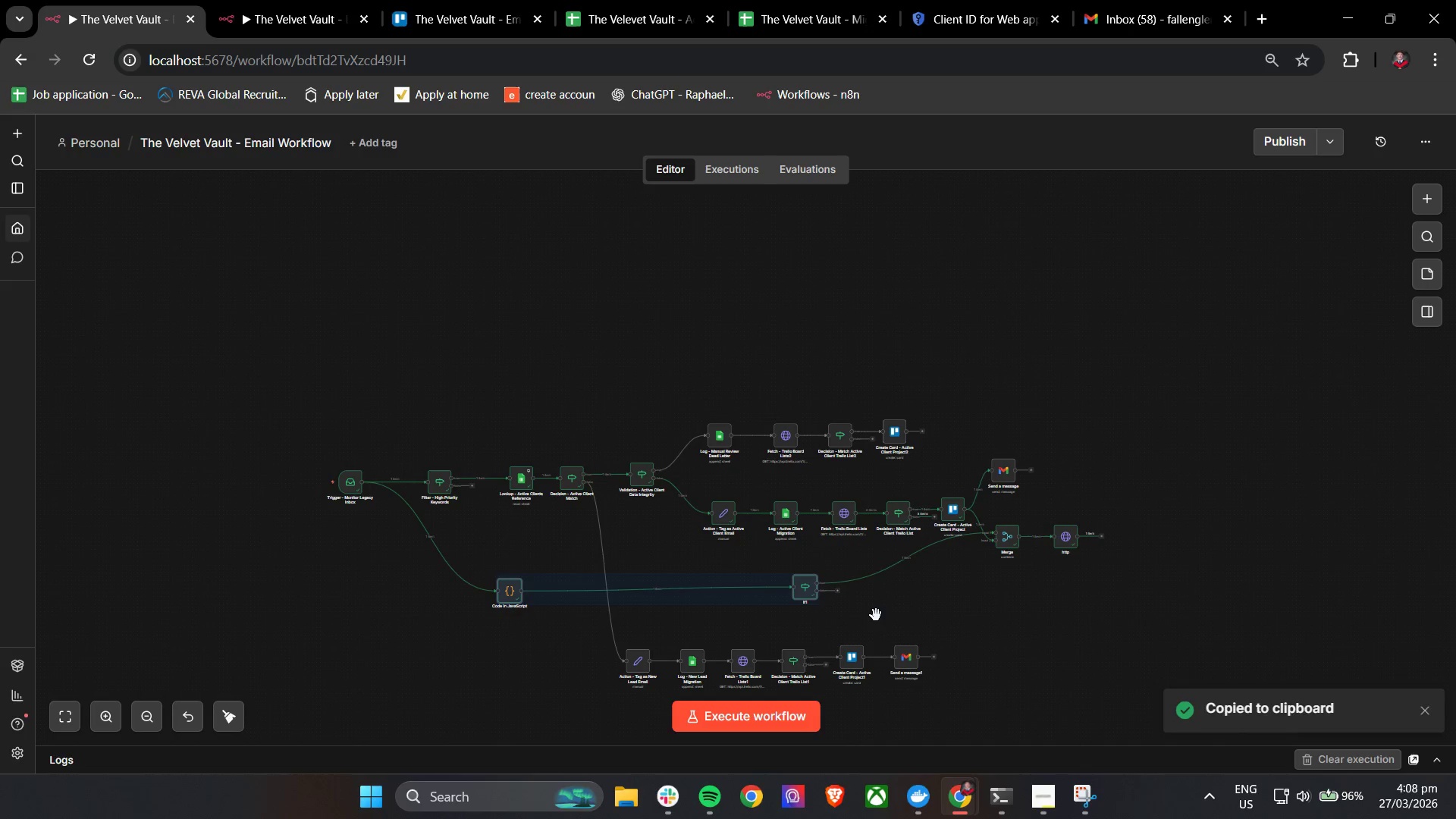 
key(Control+V)
 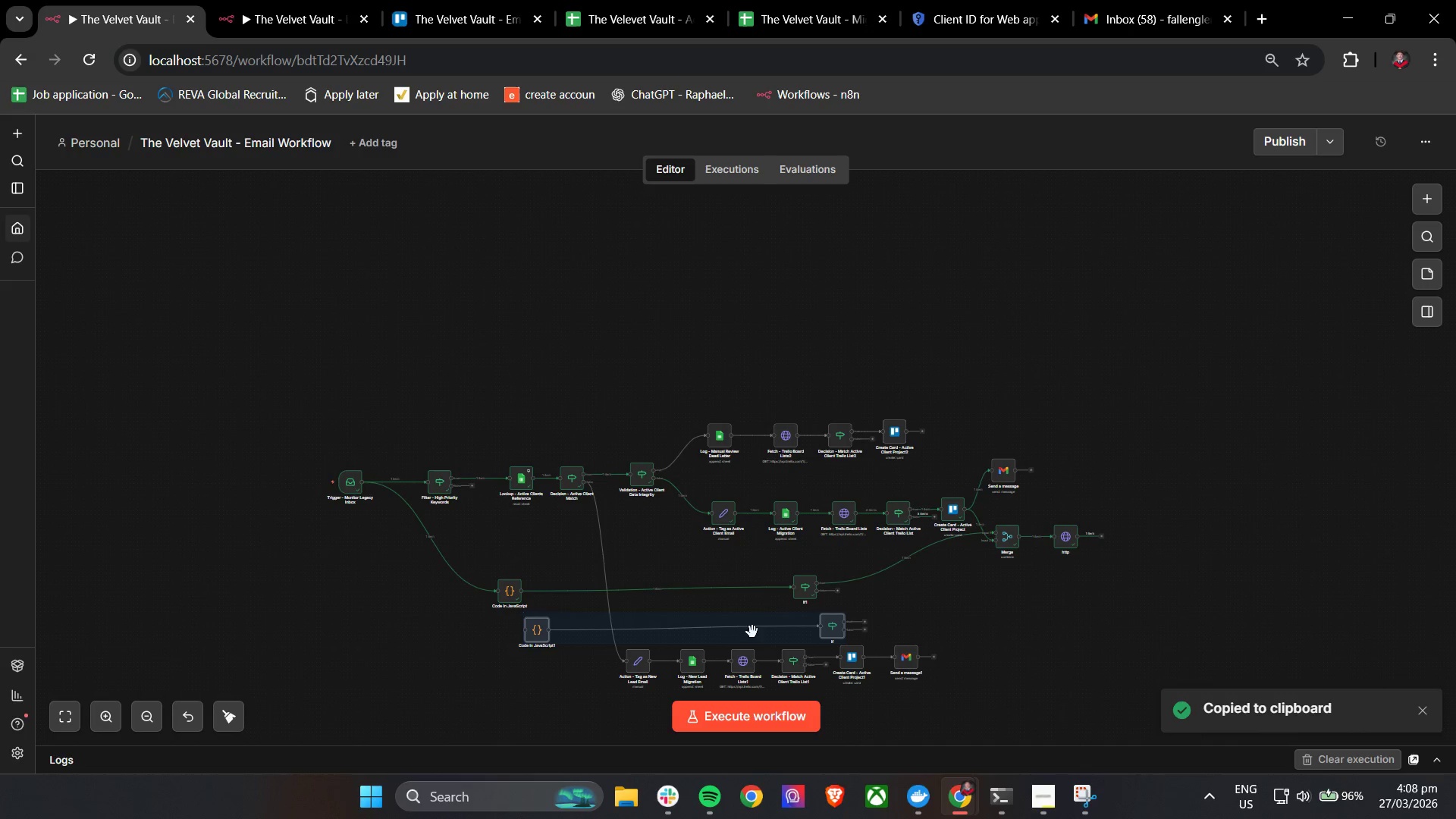 
left_click_drag(start_coordinate=[698, 634], to_coordinate=[767, 689])
 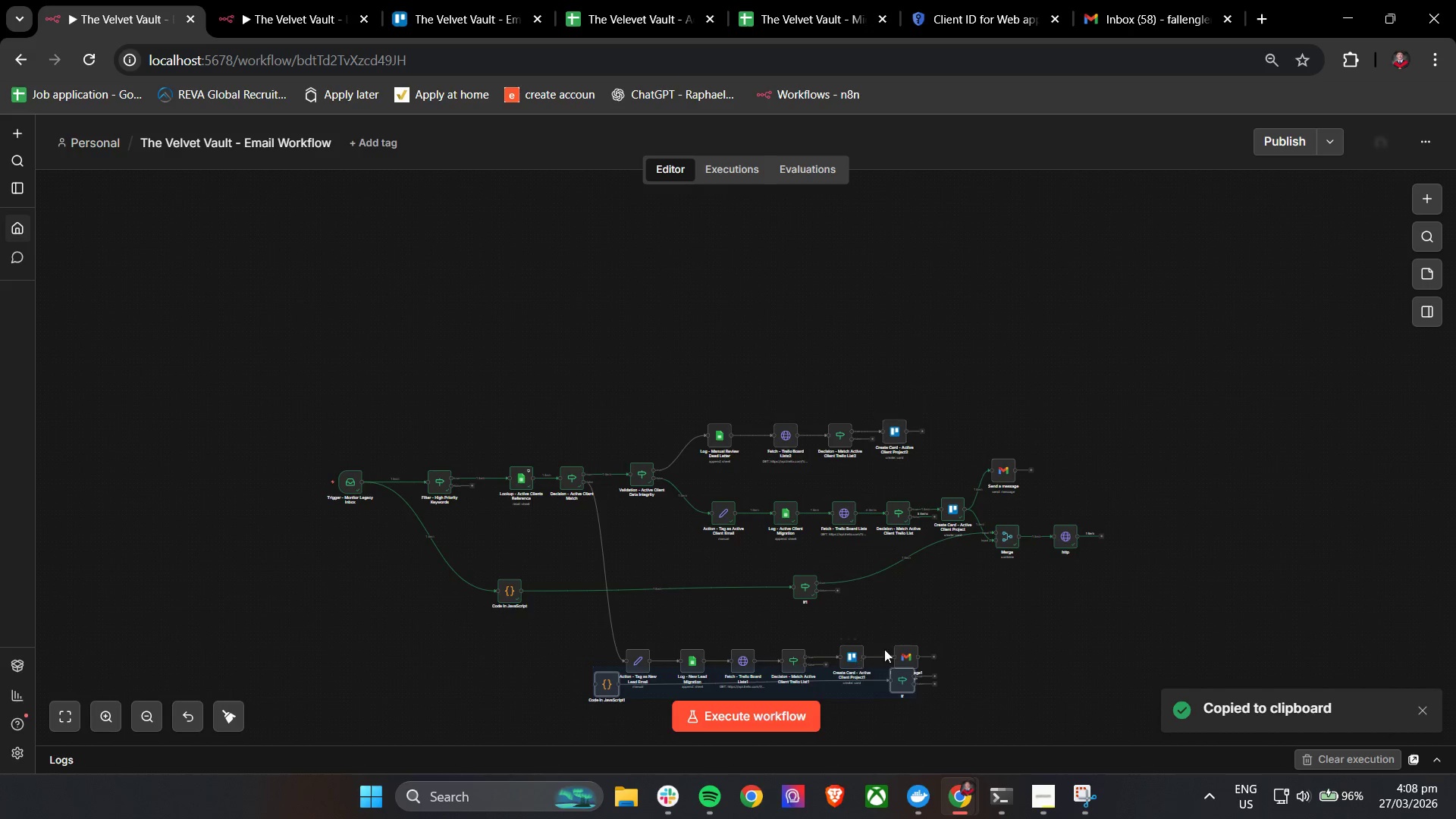 
hold_key(key=ControlLeft, duration=0.89)
left_click_drag(start_coordinate=[934, 650], to_coordinate=[952, 521])
 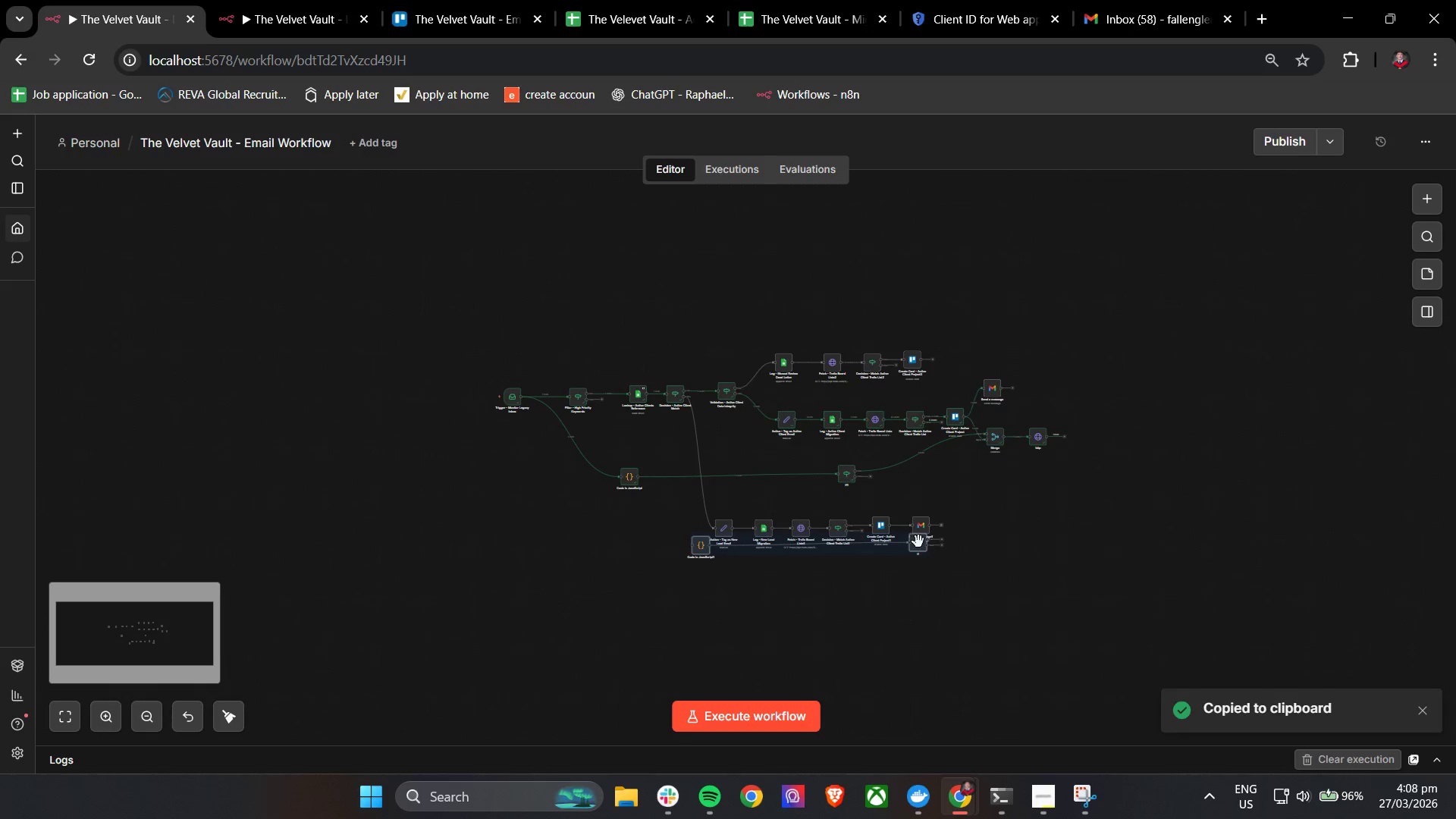 
scroll: coordinate [894, 647], scroll_direction: down, amount: 2.0
 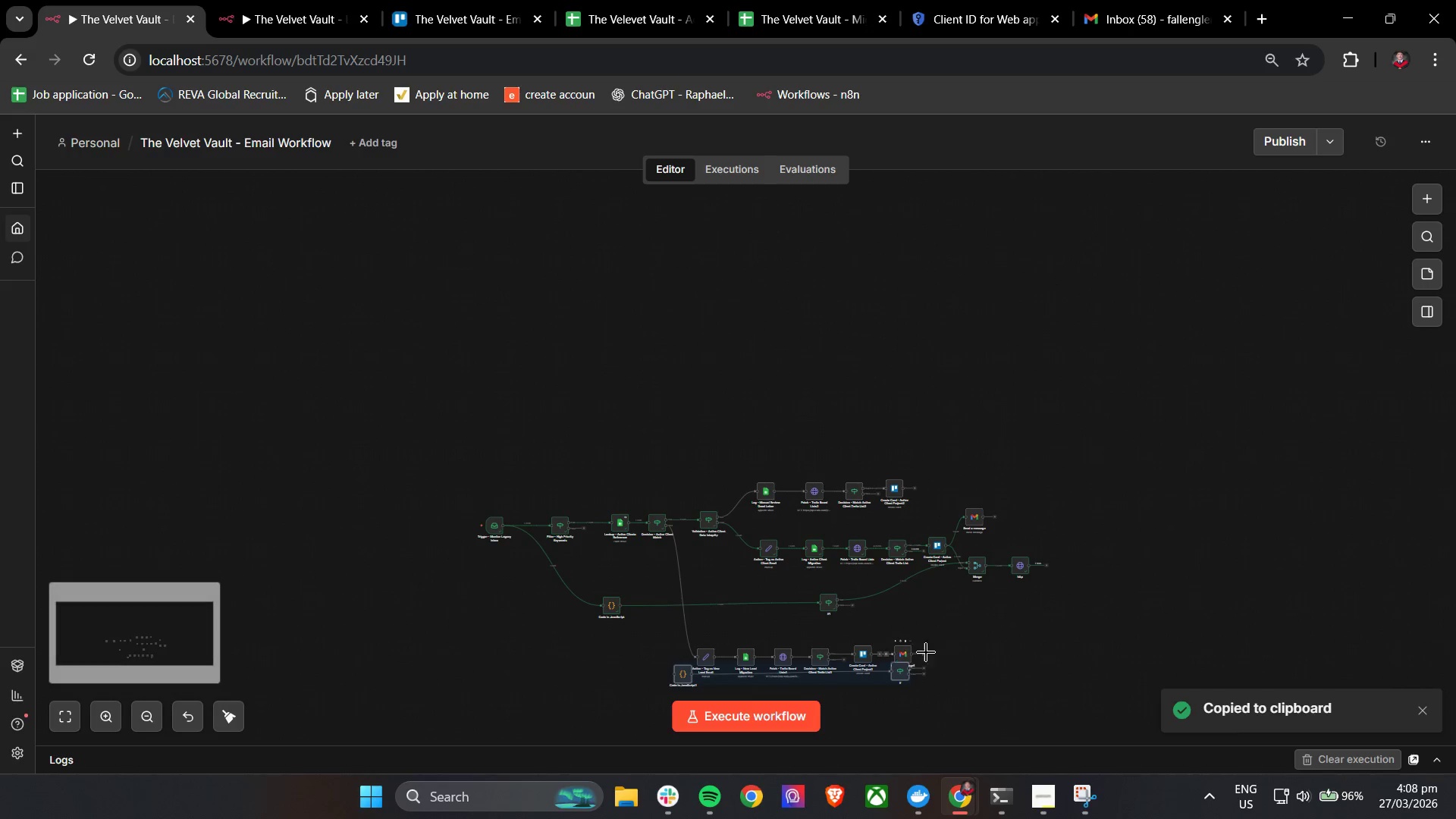 
hold_key(key=ControlLeft, duration=0.34)
scroll: coordinate [847, 570], scroll_direction: up, amount: 5.0
 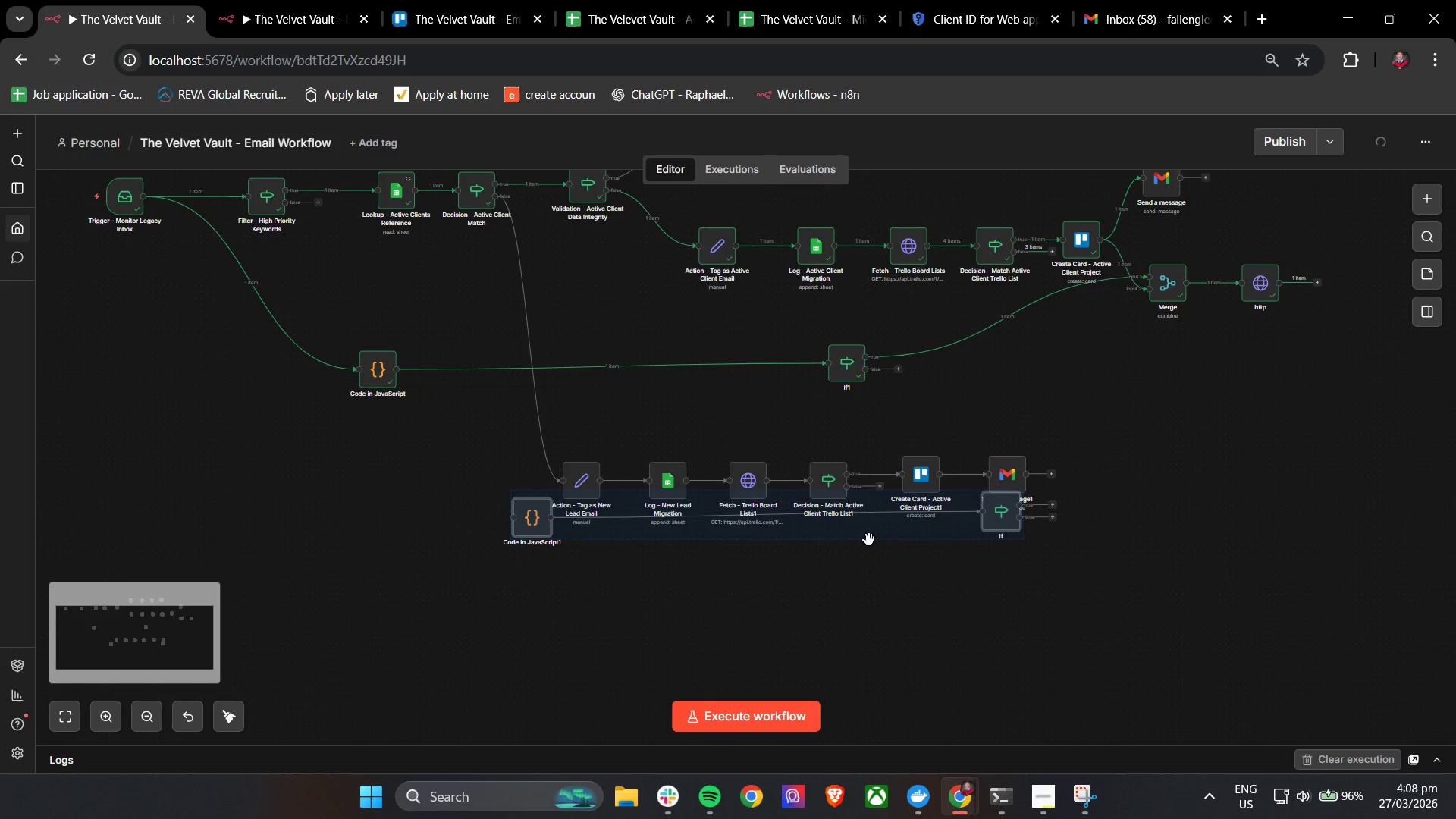 
left_click_drag(start_coordinate=[869, 540], to_coordinate=[900, 583])
 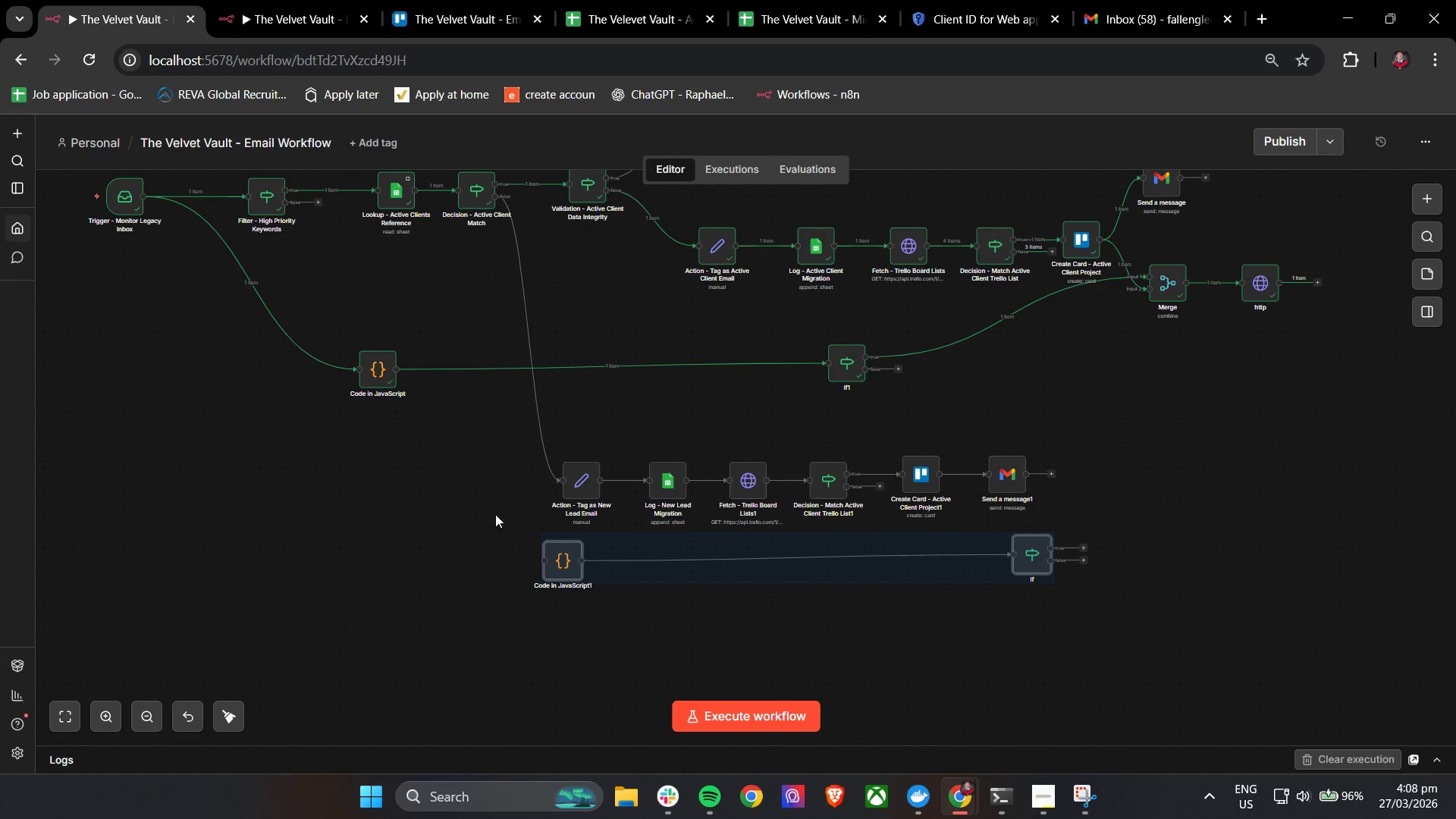 
left_click([491, 513])
 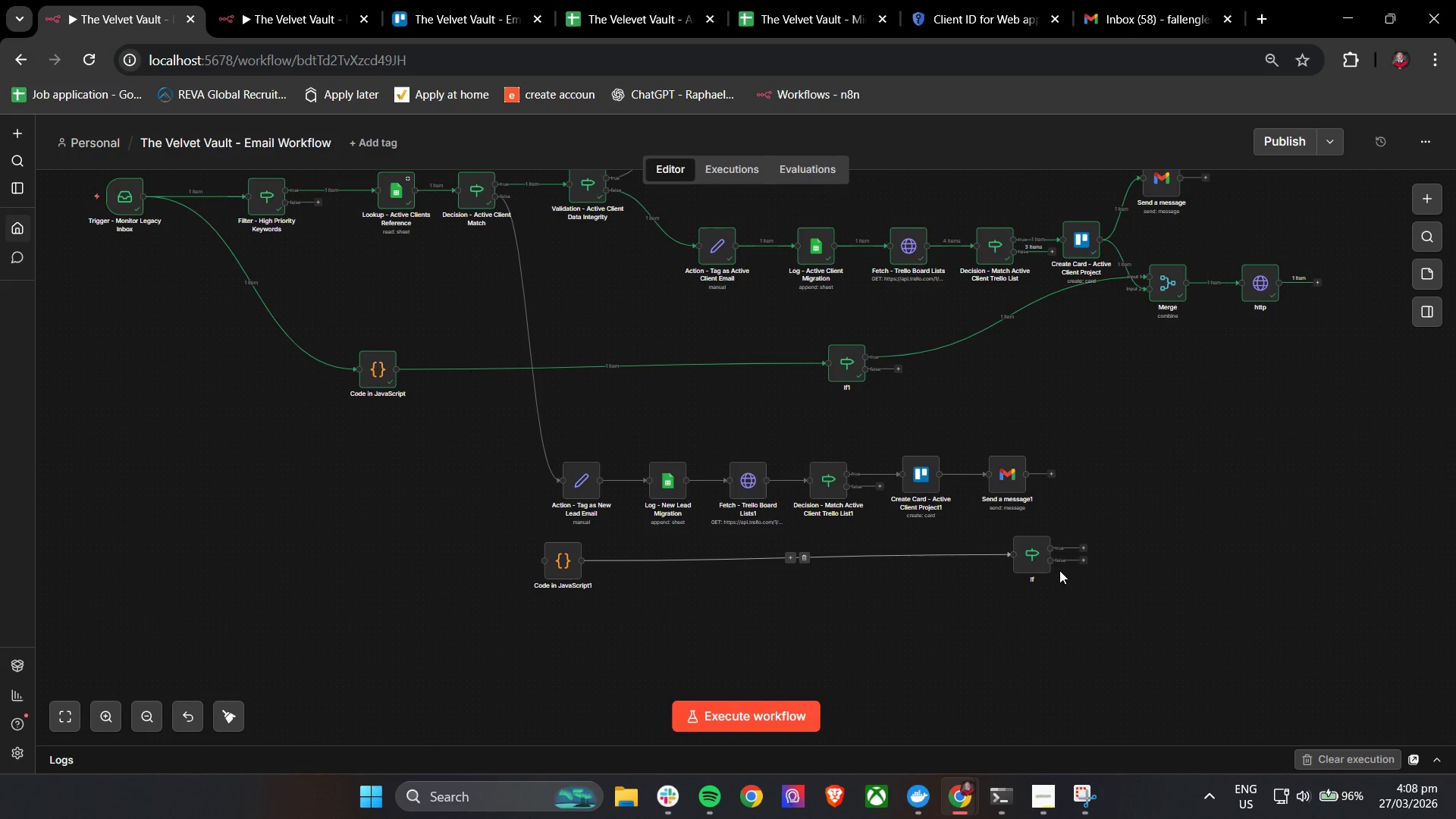 
left_click_drag(start_coordinate=[1040, 556], to_coordinate=[1002, 564])
 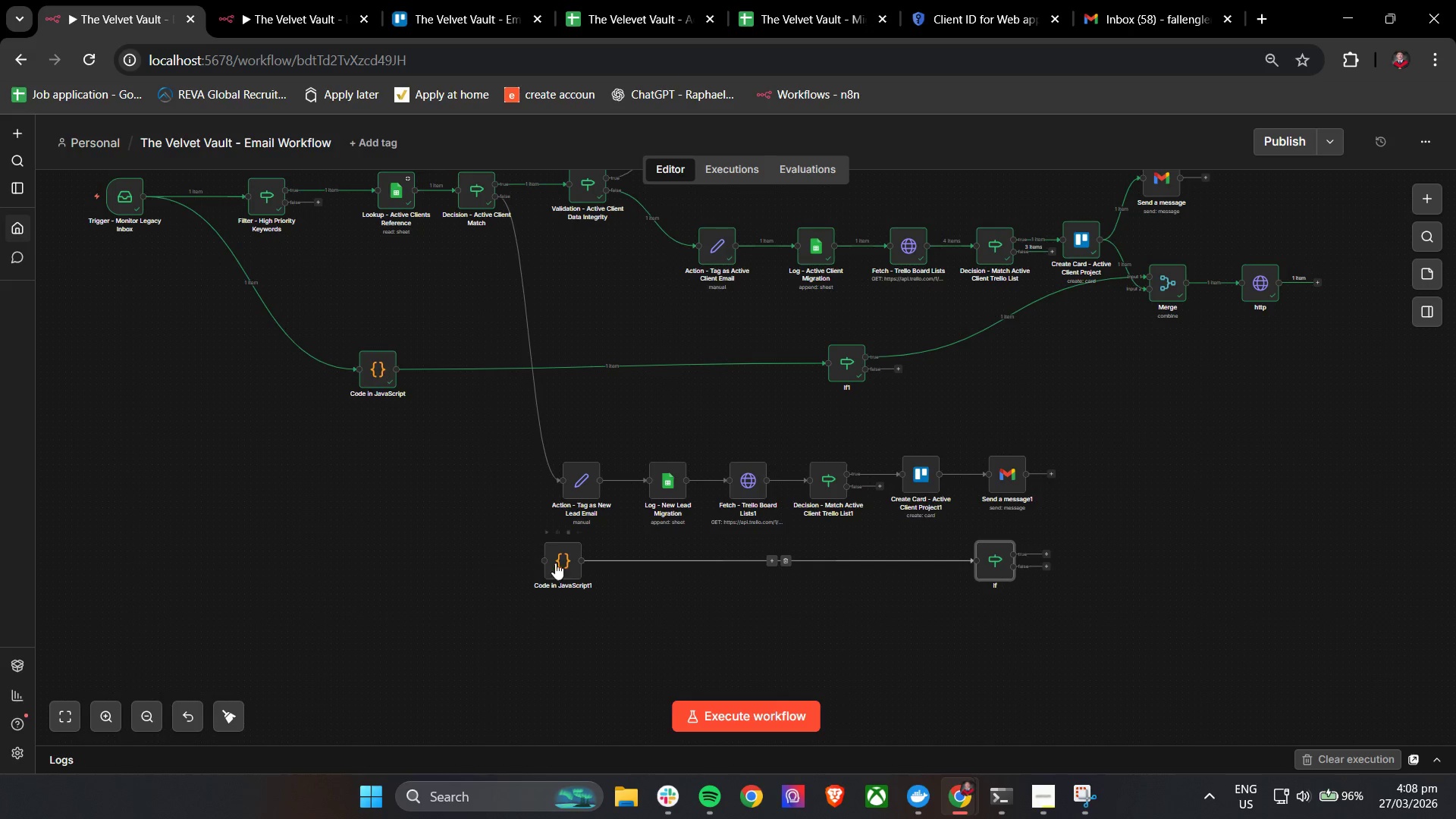 
left_click_drag(start_coordinate=[567, 561], to_coordinate=[726, 564])
 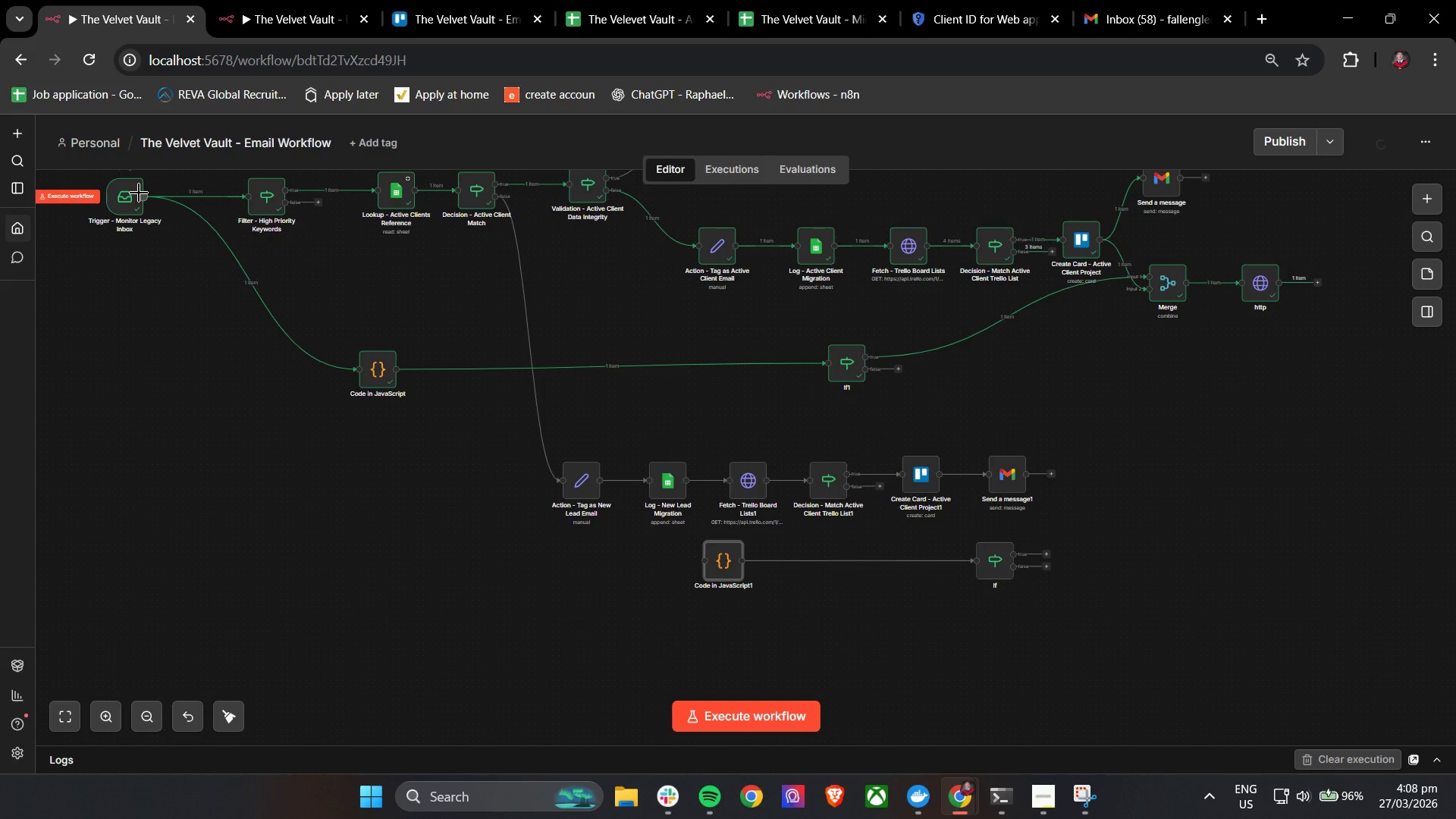 
left_click_drag(start_coordinate=[143, 196], to_coordinate=[713, 576])
 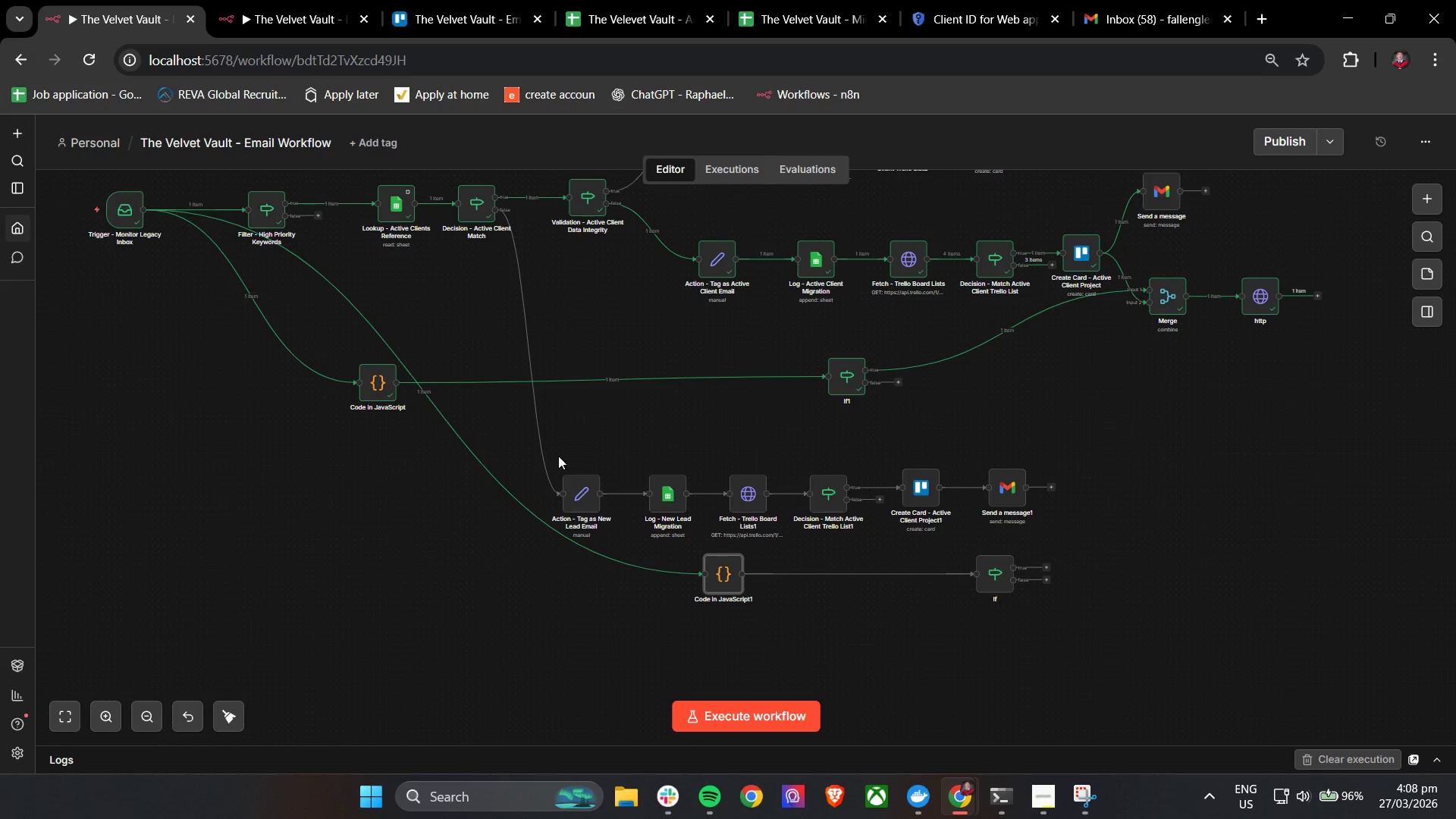 
scroll: coordinate [752, 542], scroll_direction: up, amount: 1.0
 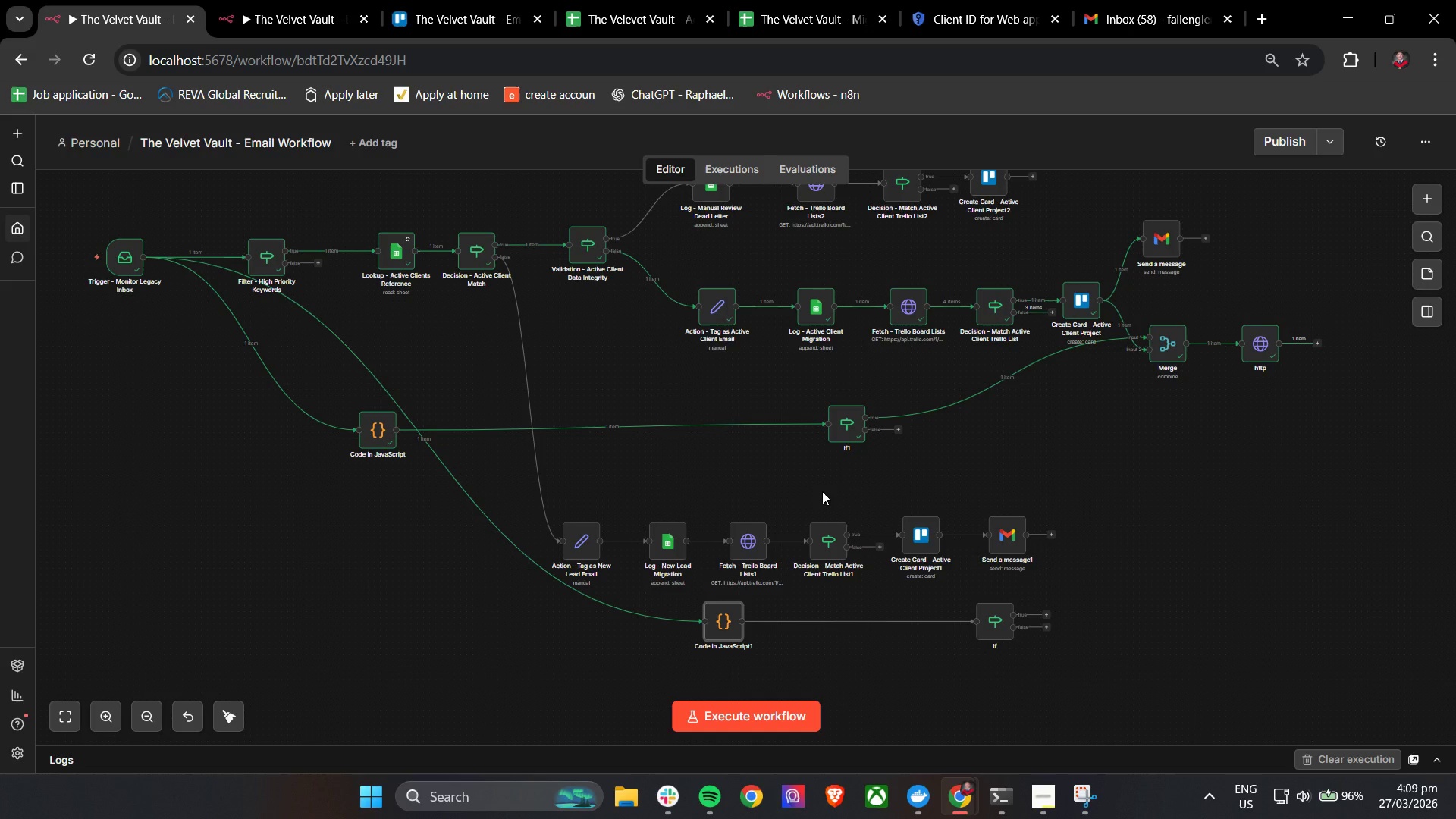 
wait(6.38)
 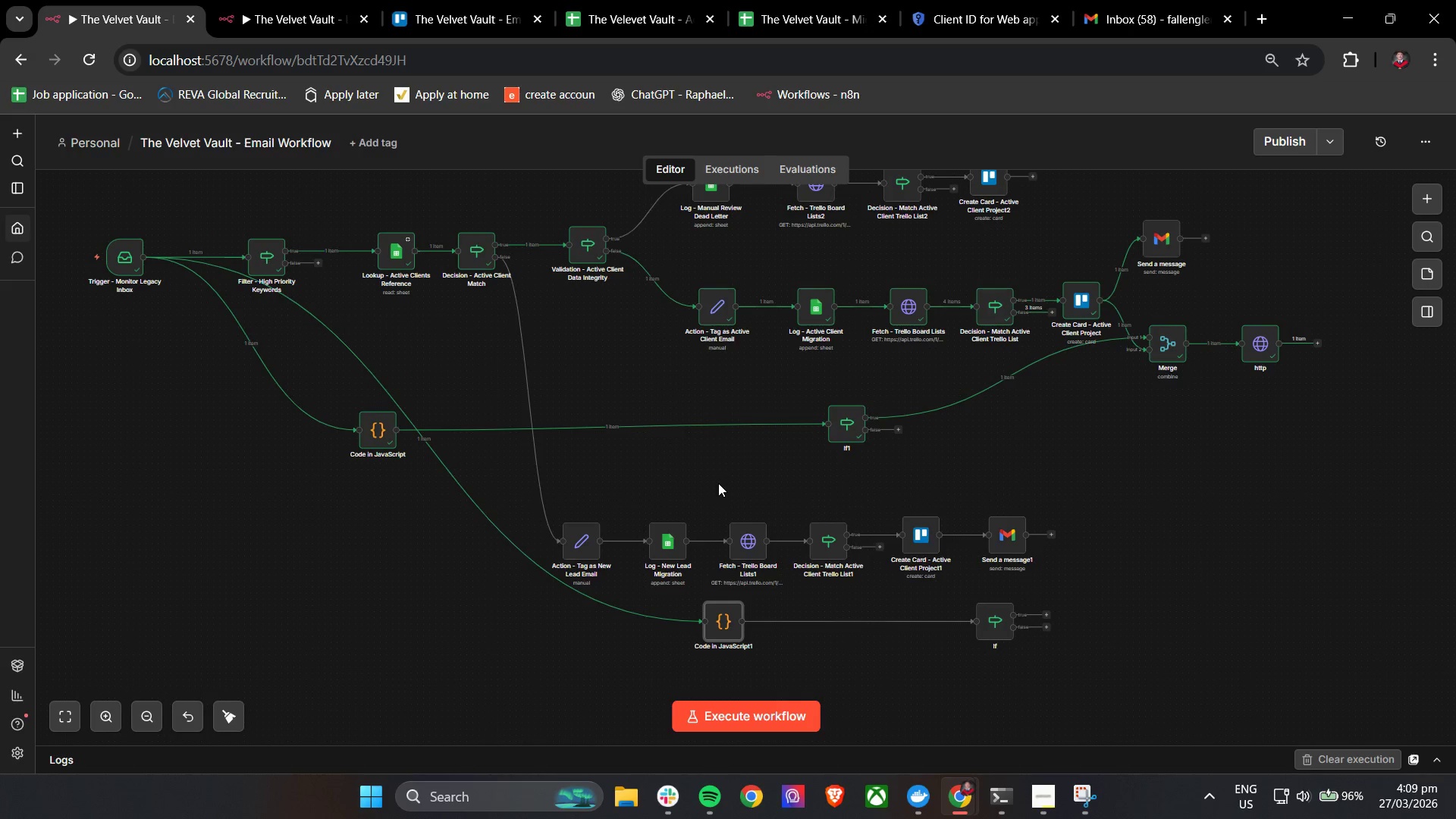 
left_click_drag(start_coordinate=[992, 632], to_coordinate=[882, 630])